 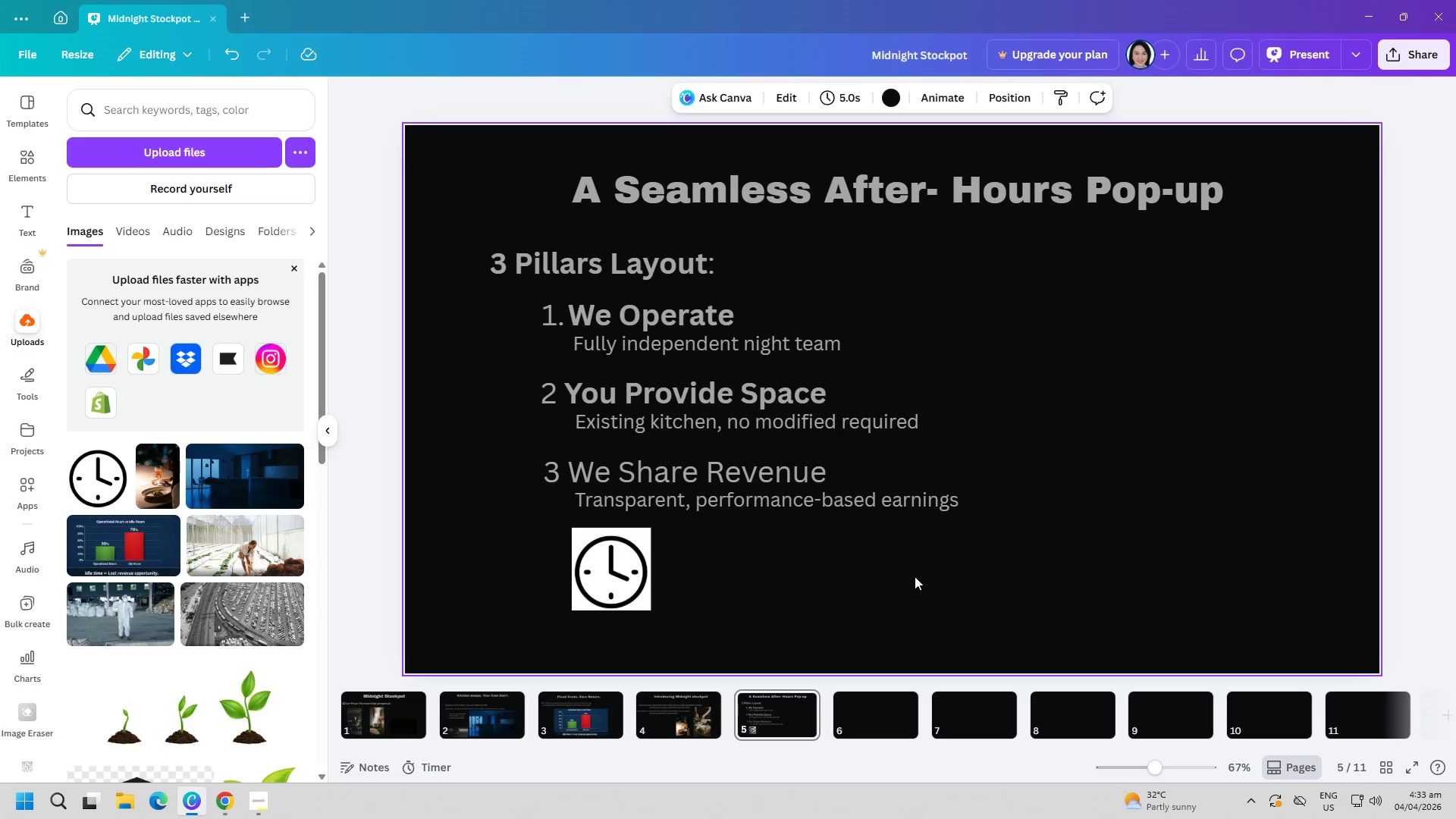 
key(Control+ControlLeft)
 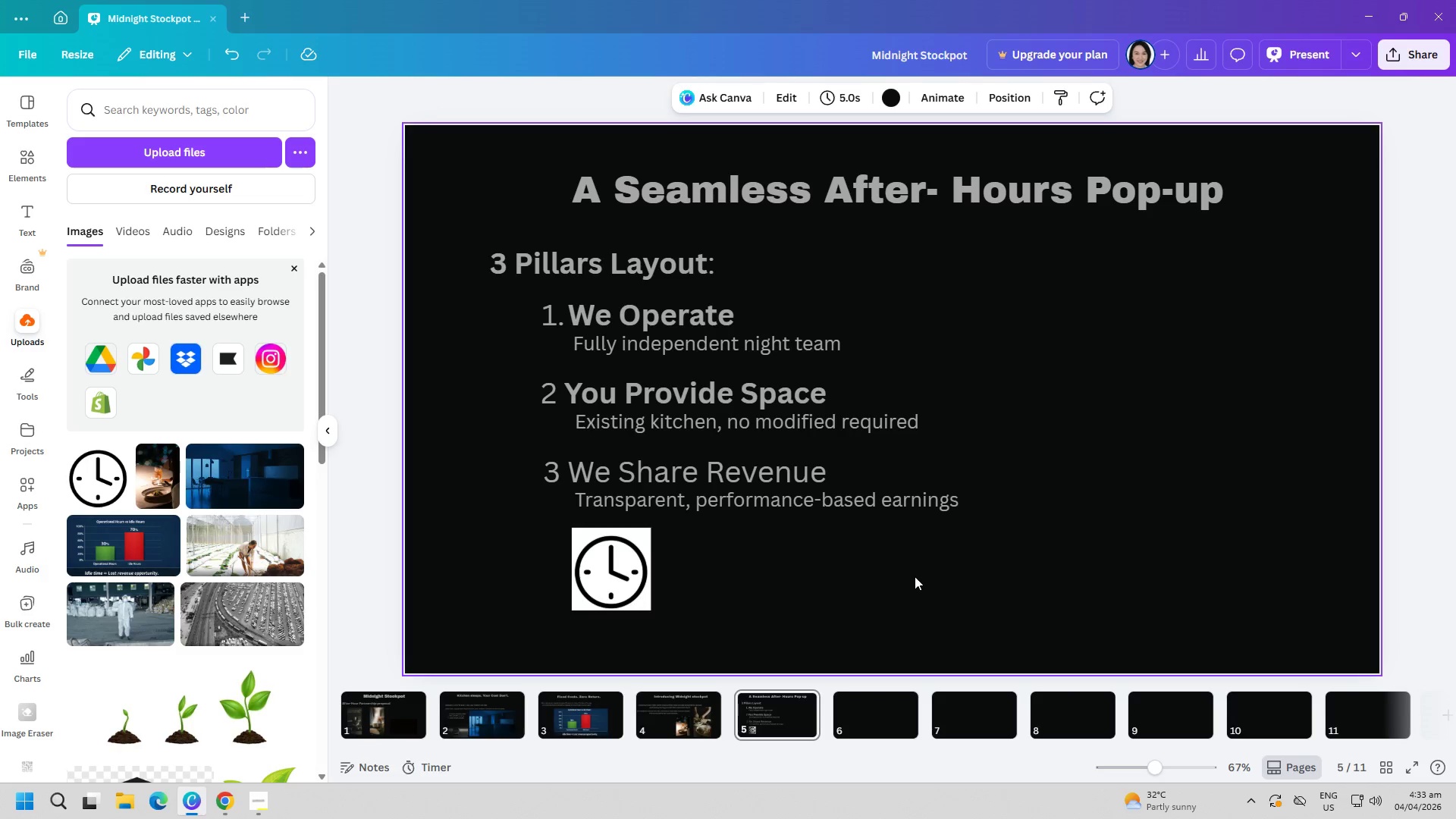 
key(Control+V)
 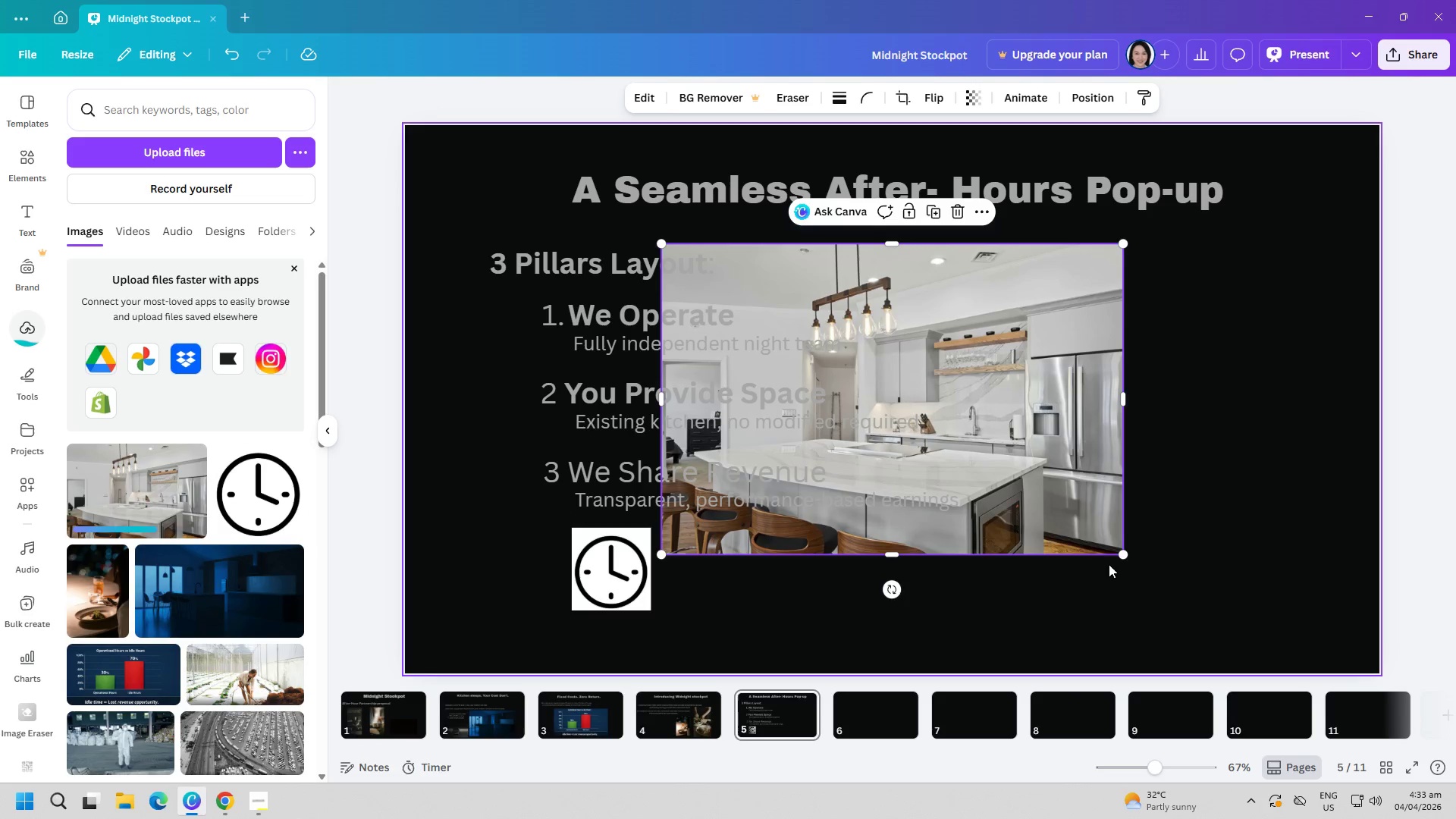 
left_click_drag(start_coordinate=[1128, 553], to_coordinate=[905, 321])
 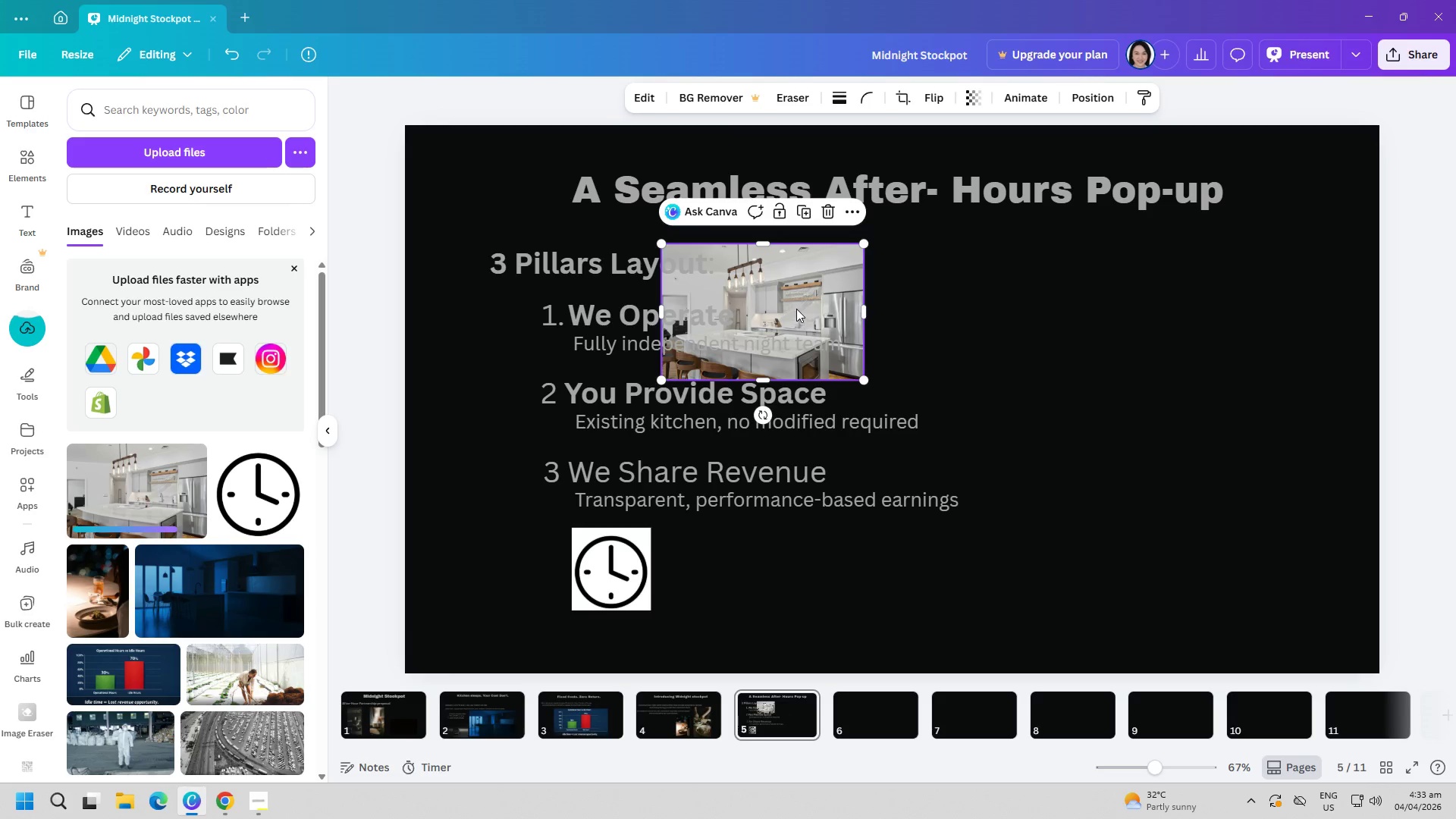 
left_click_drag(start_coordinate=[805, 304], to_coordinate=[844, 580])
 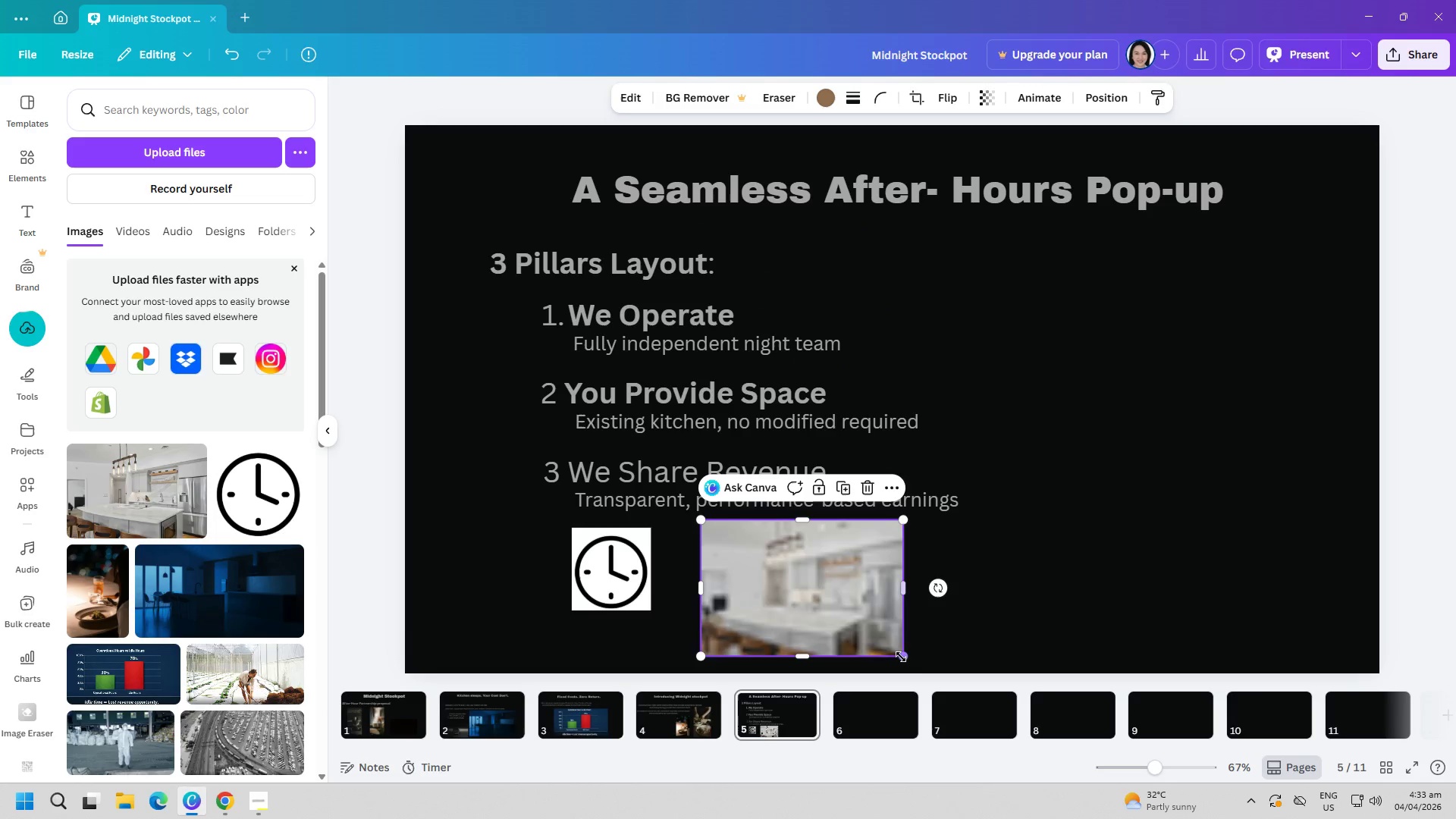 
left_click_drag(start_coordinate=[901, 657], to_coordinate=[889, 639])
 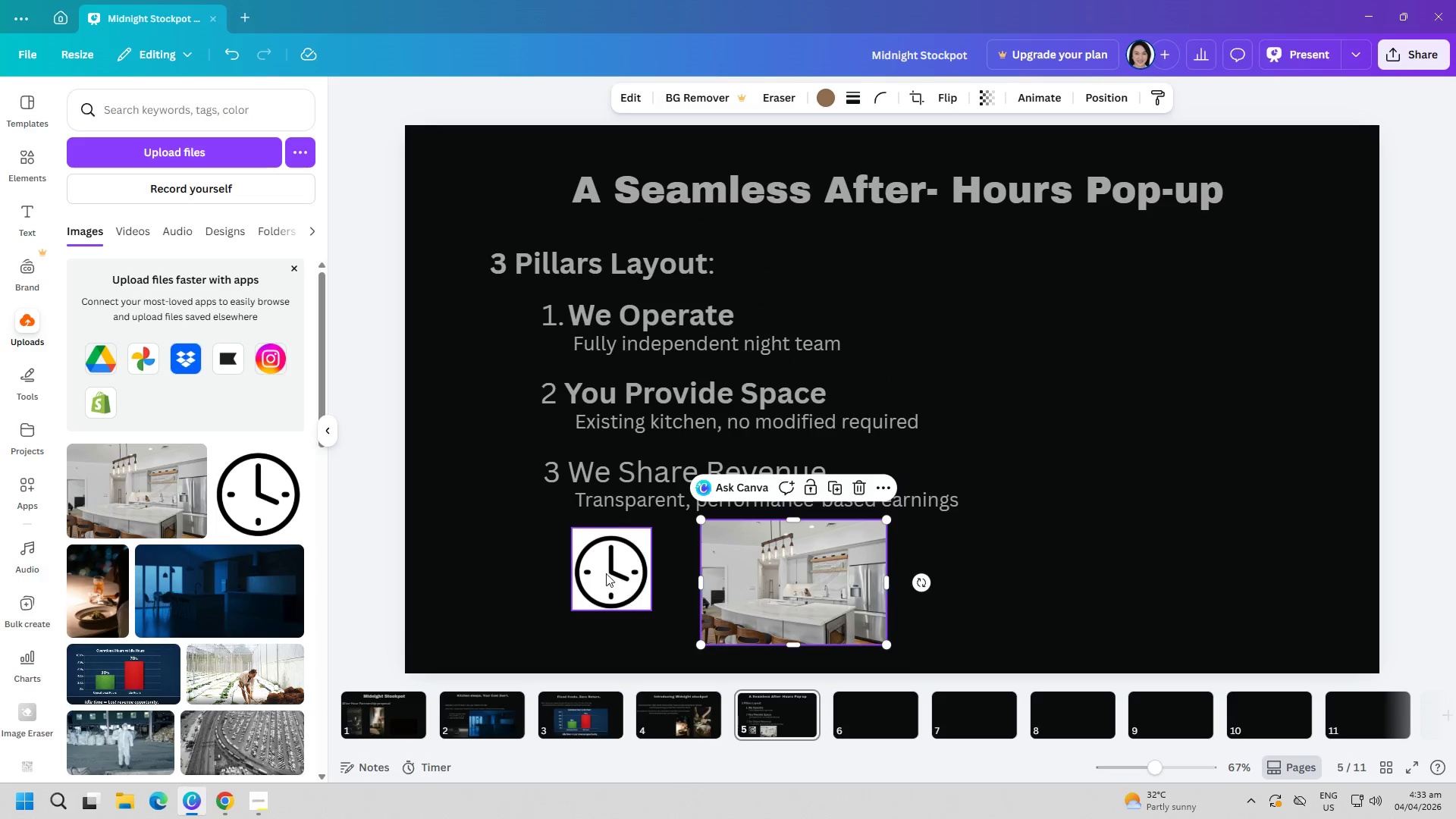 
left_click_drag(start_coordinate=[606, 570], to_coordinate=[587, 563])
 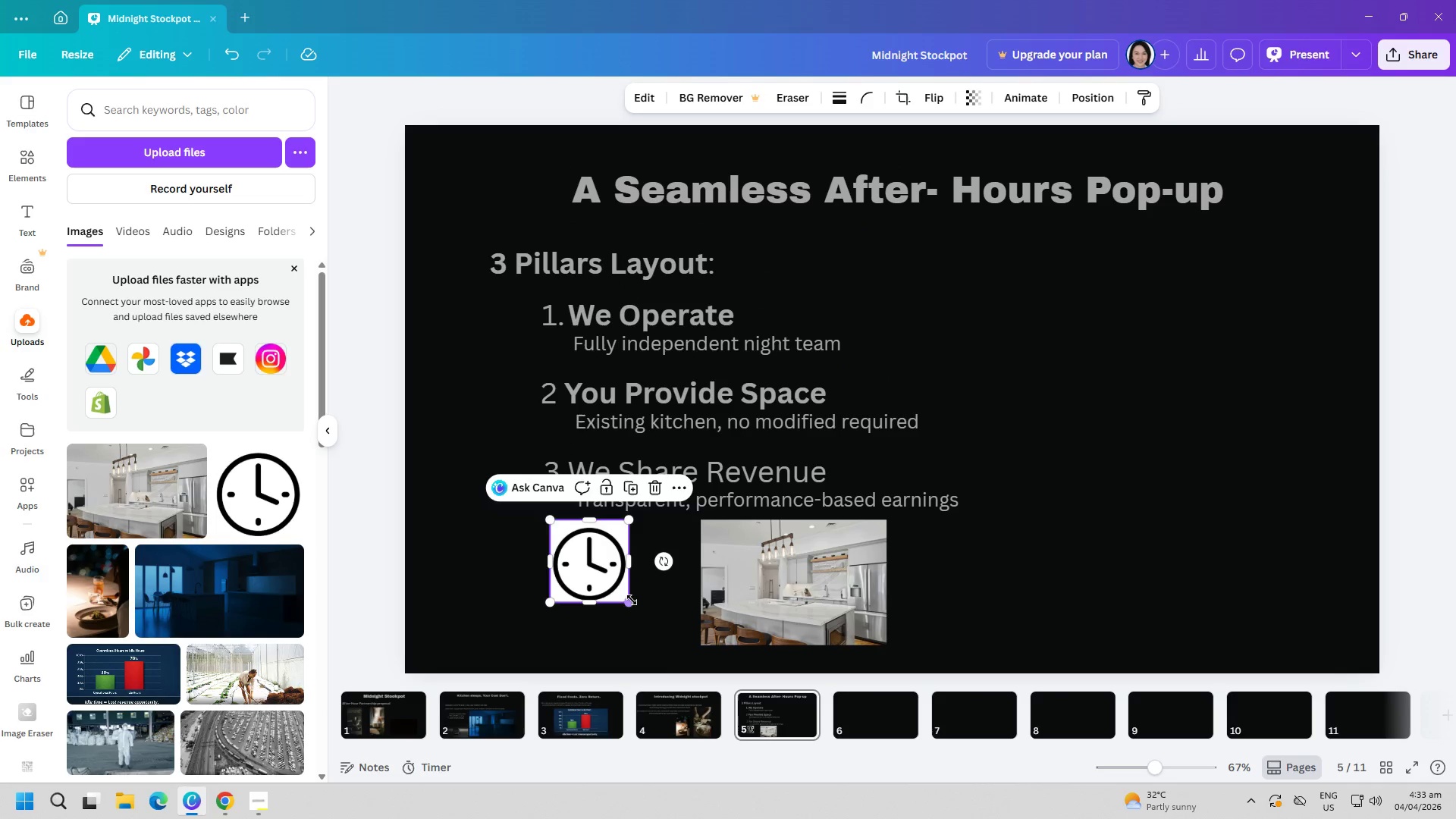 
left_click_drag(start_coordinate=[626, 602], to_coordinate=[673, 641])
 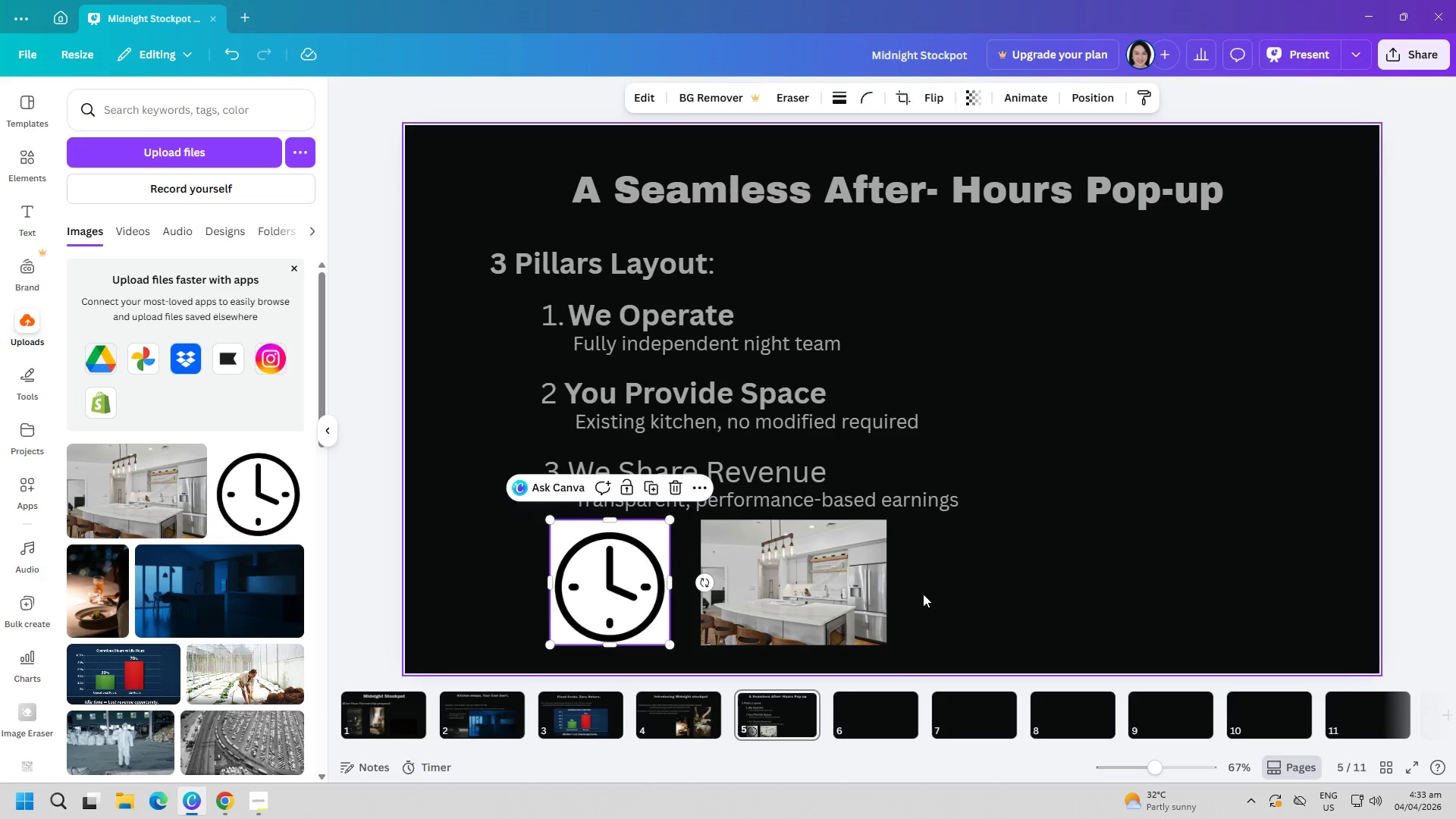 
left_click([1042, 585])
 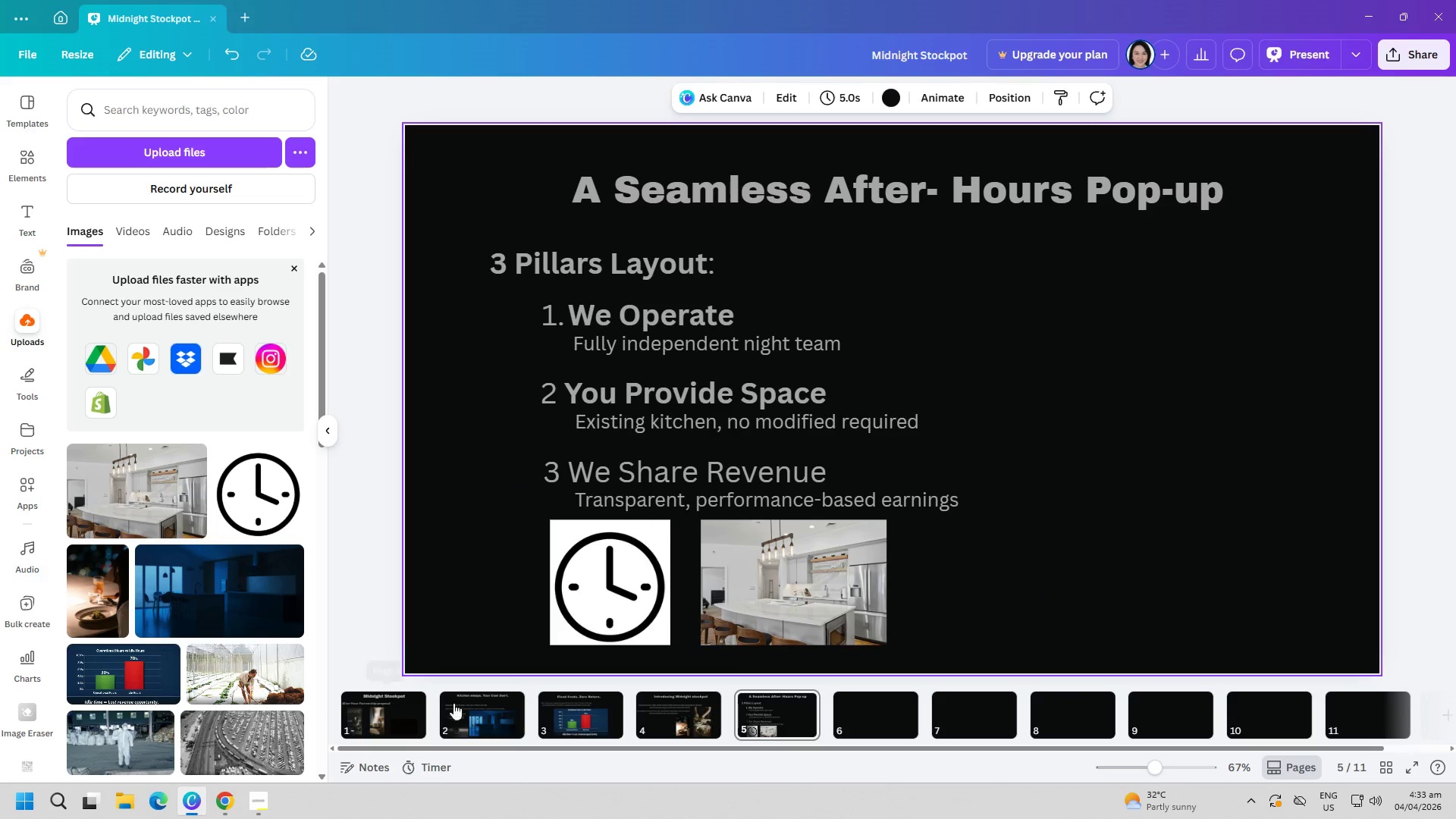 
left_click([788, 599])
 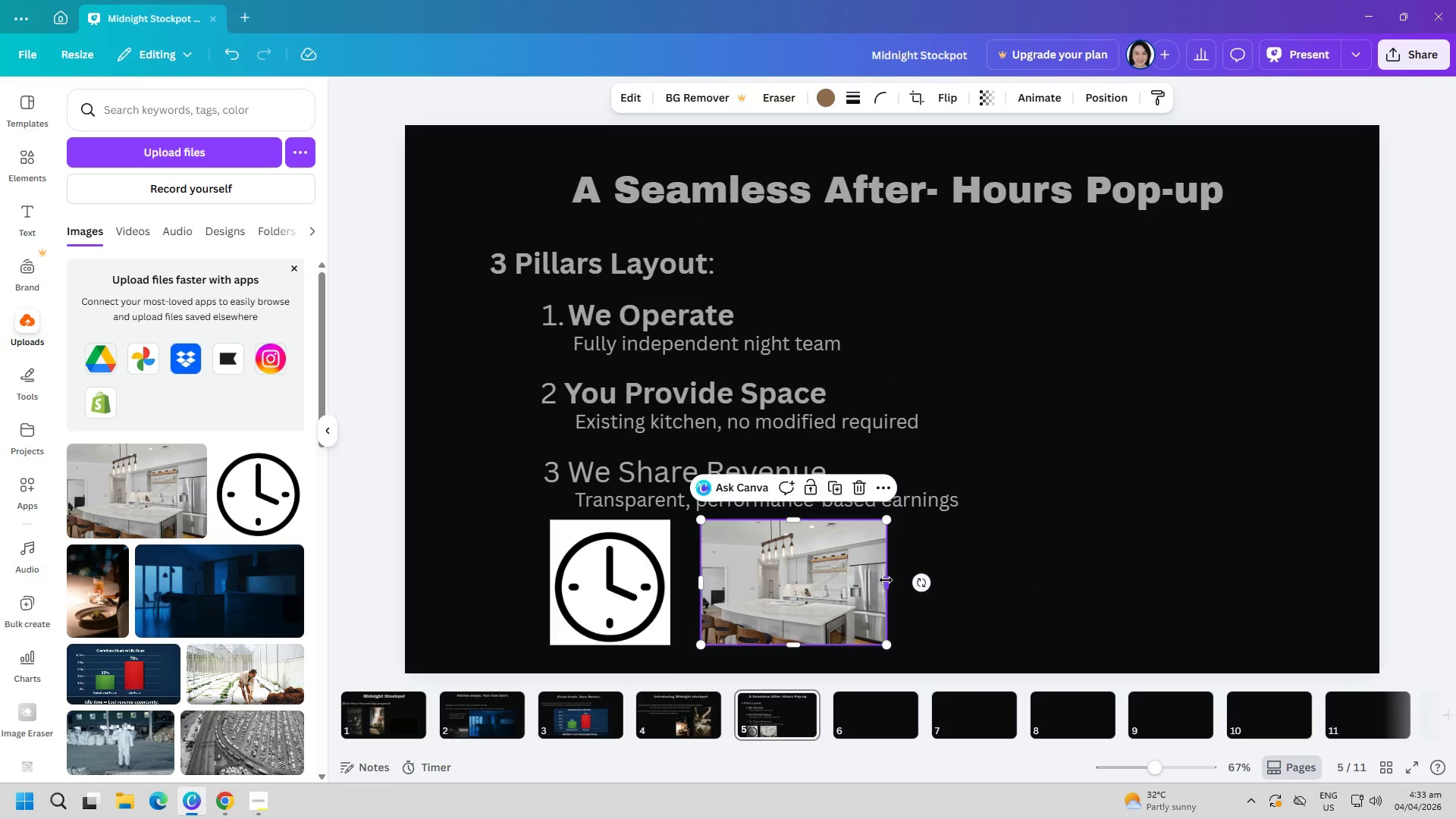 
left_click_drag(start_coordinate=[886, 580], to_coordinate=[891, 583])
 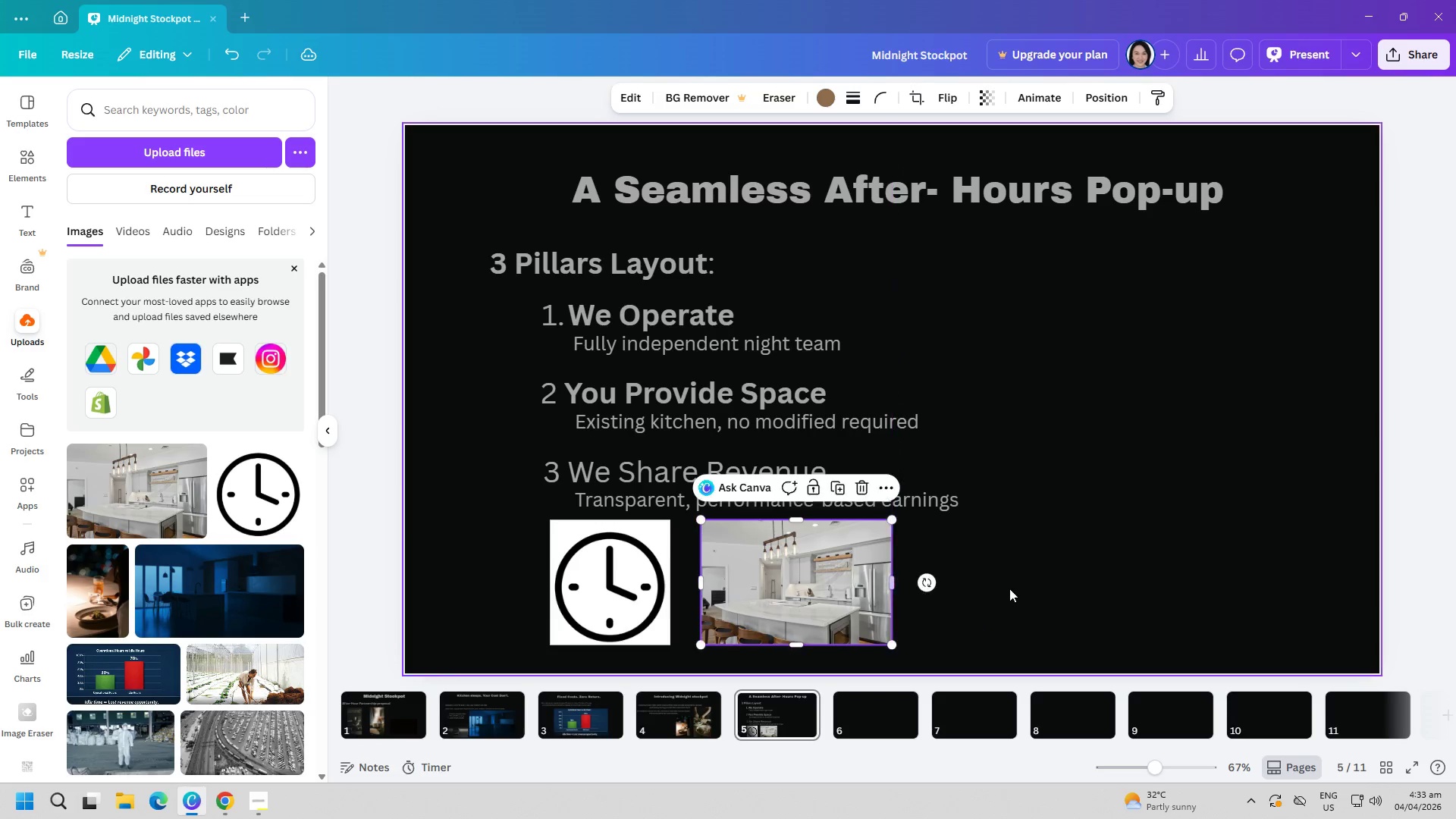 
left_click([1015, 587])
 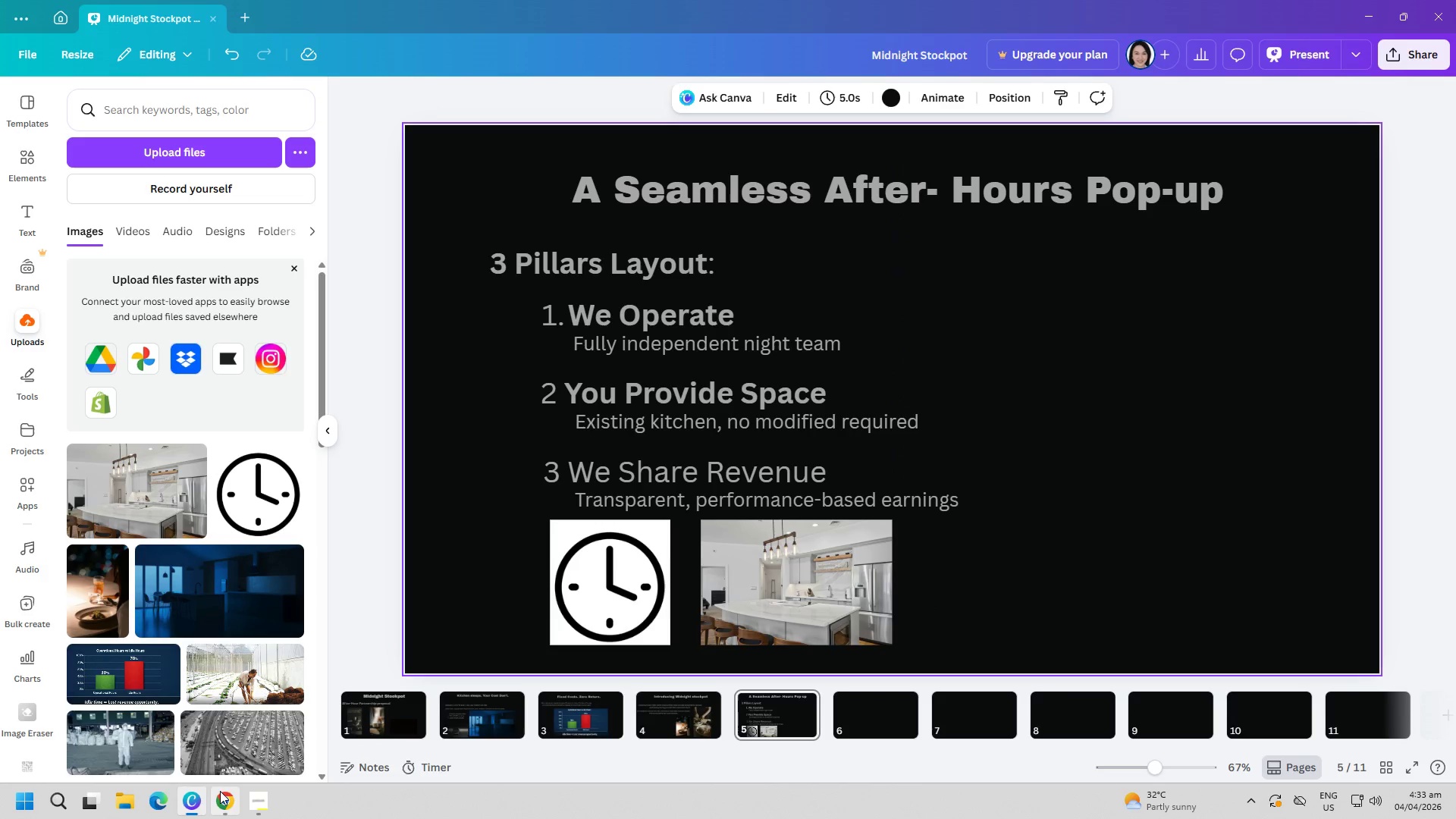 
left_click([228, 808])
 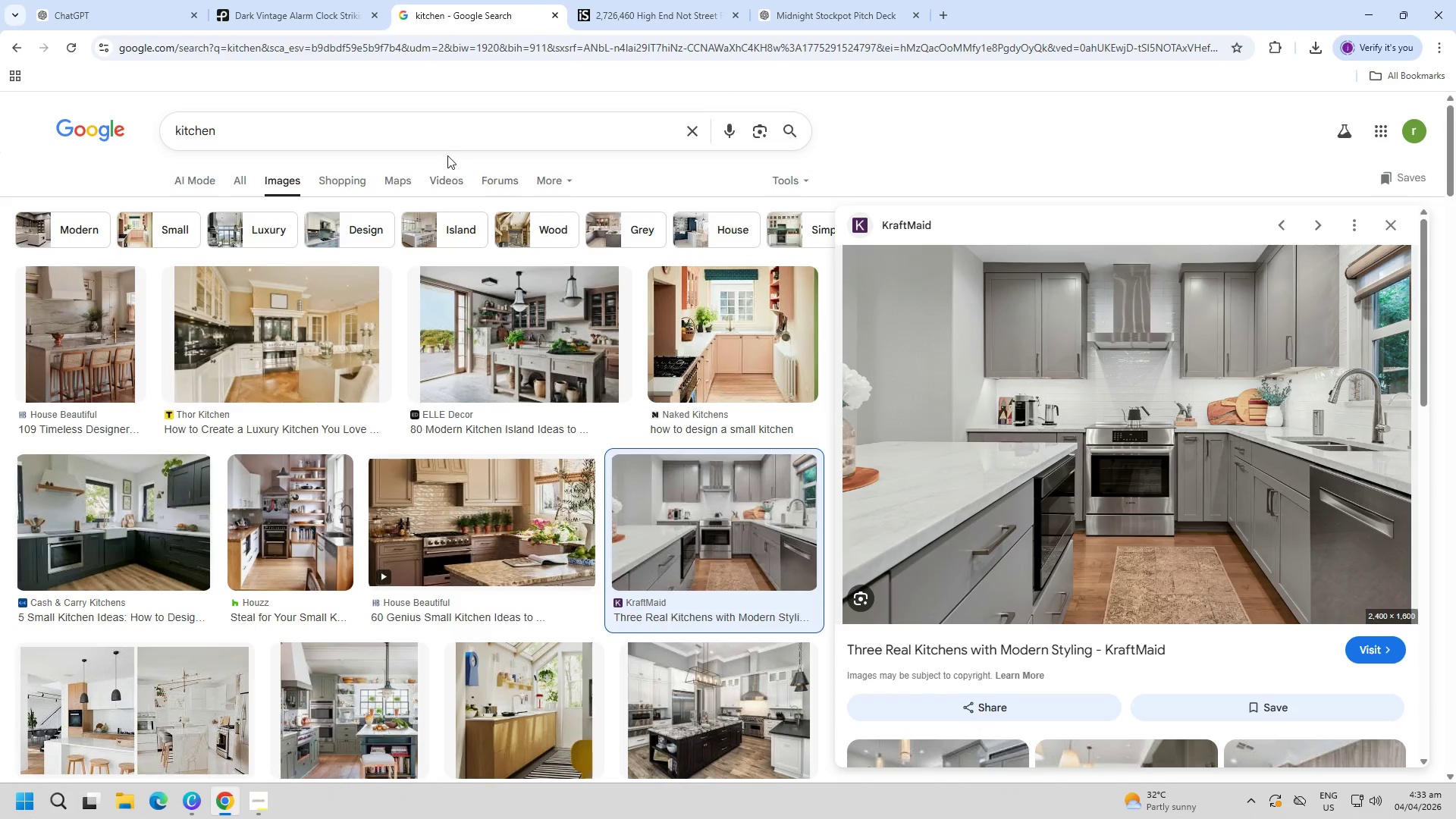 
double_click([441, 149])
 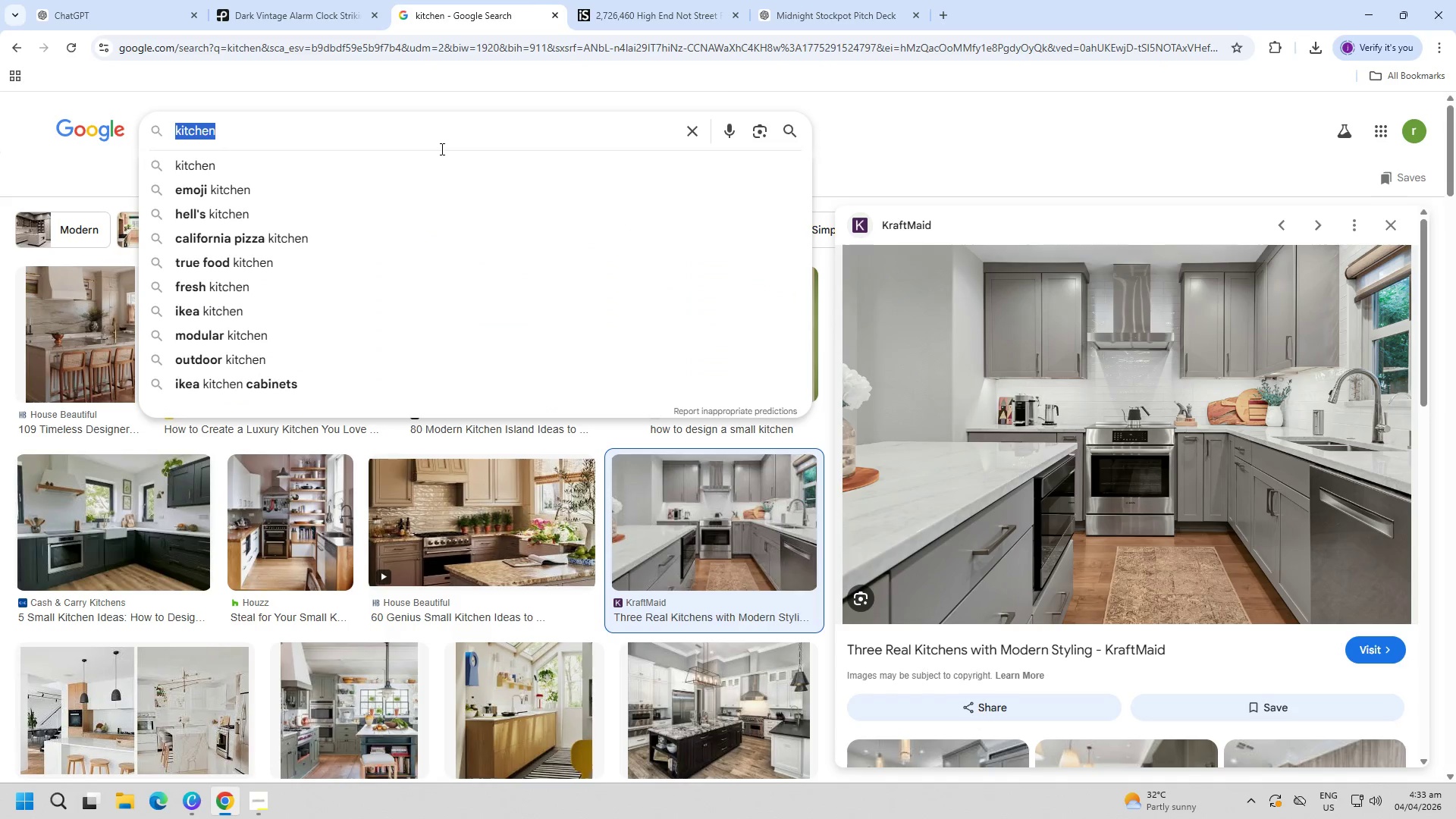 
triple_click([441, 149])
 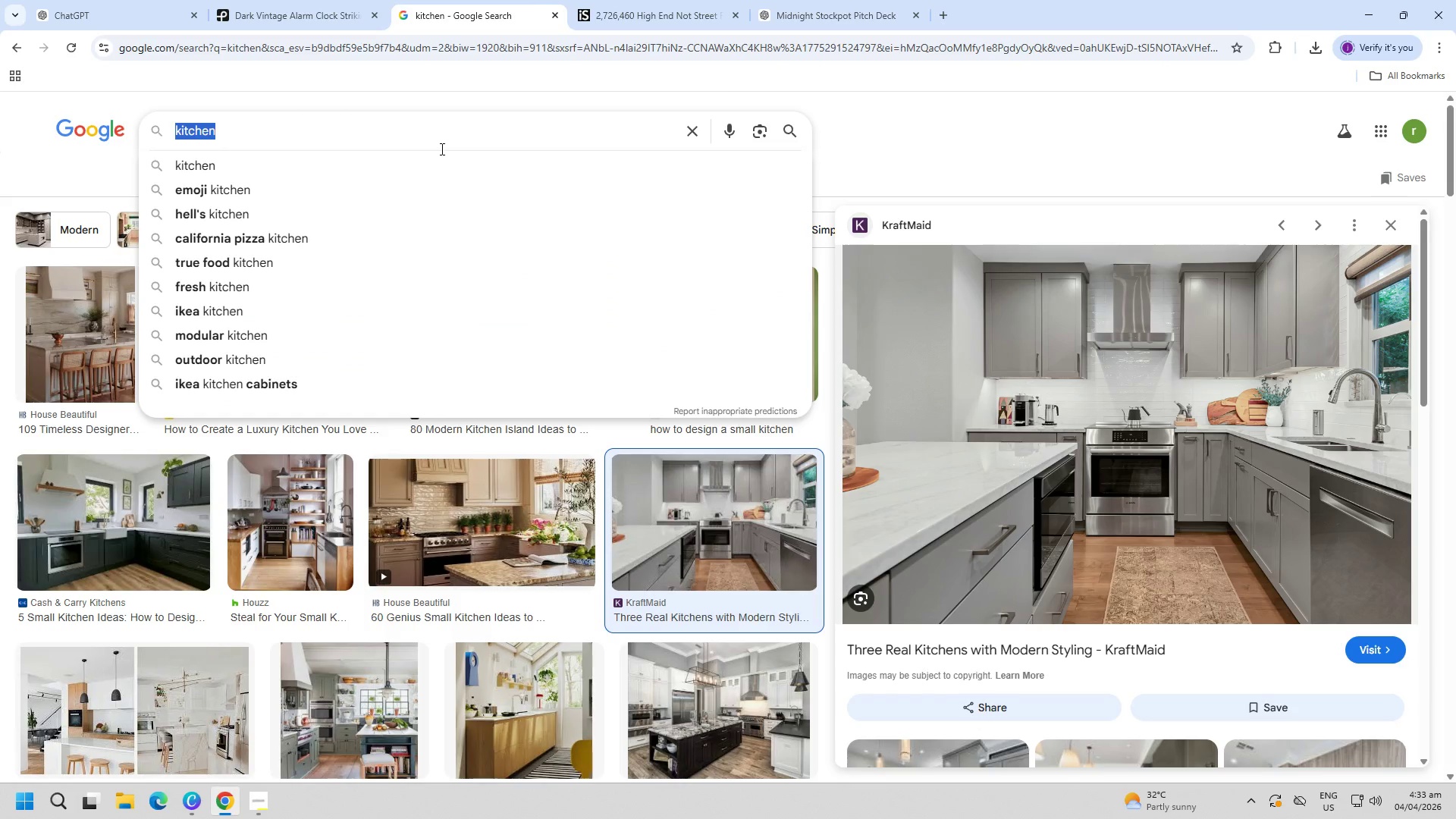 
wait(6.94)
 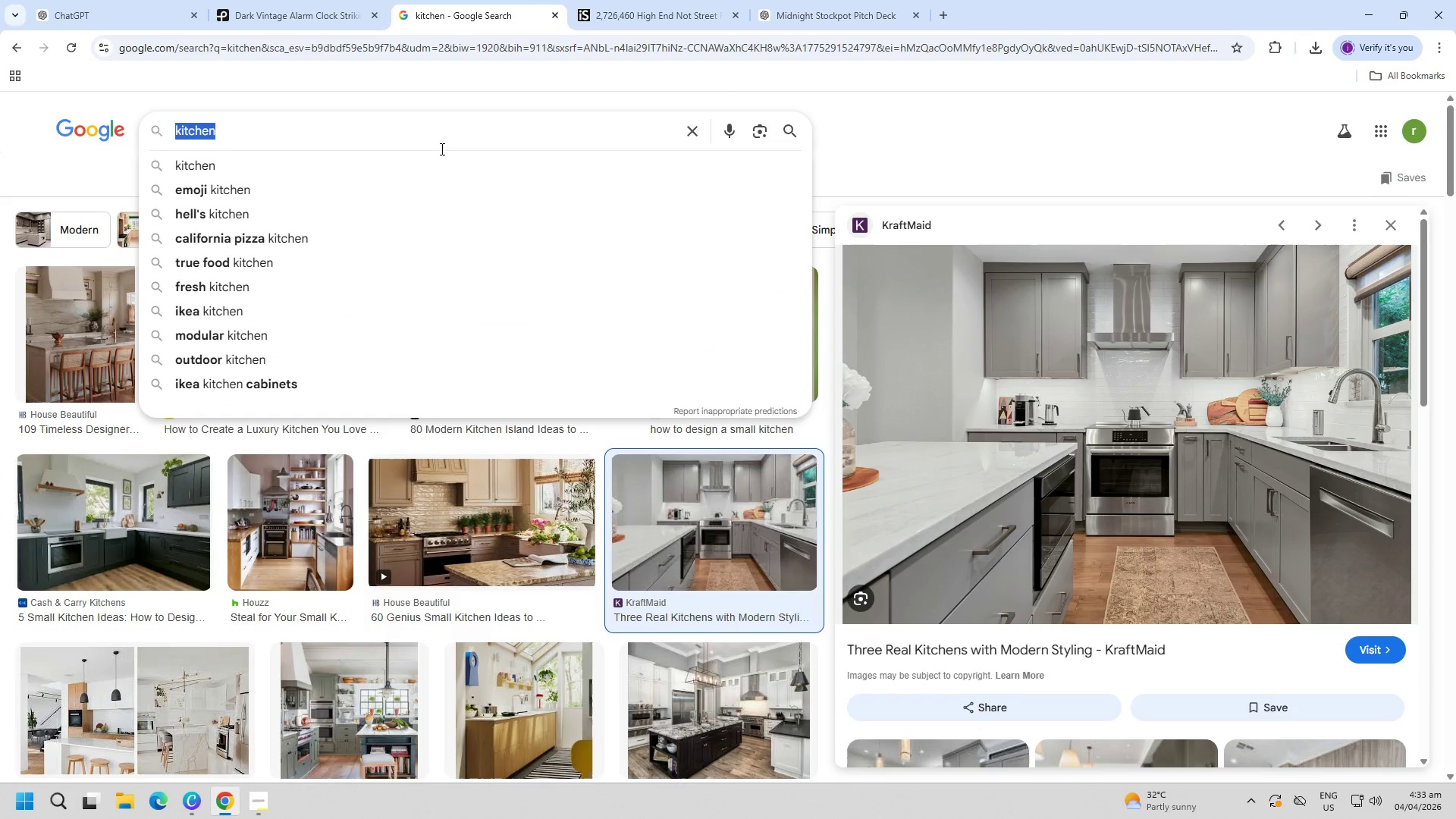 
type(revenue split)
 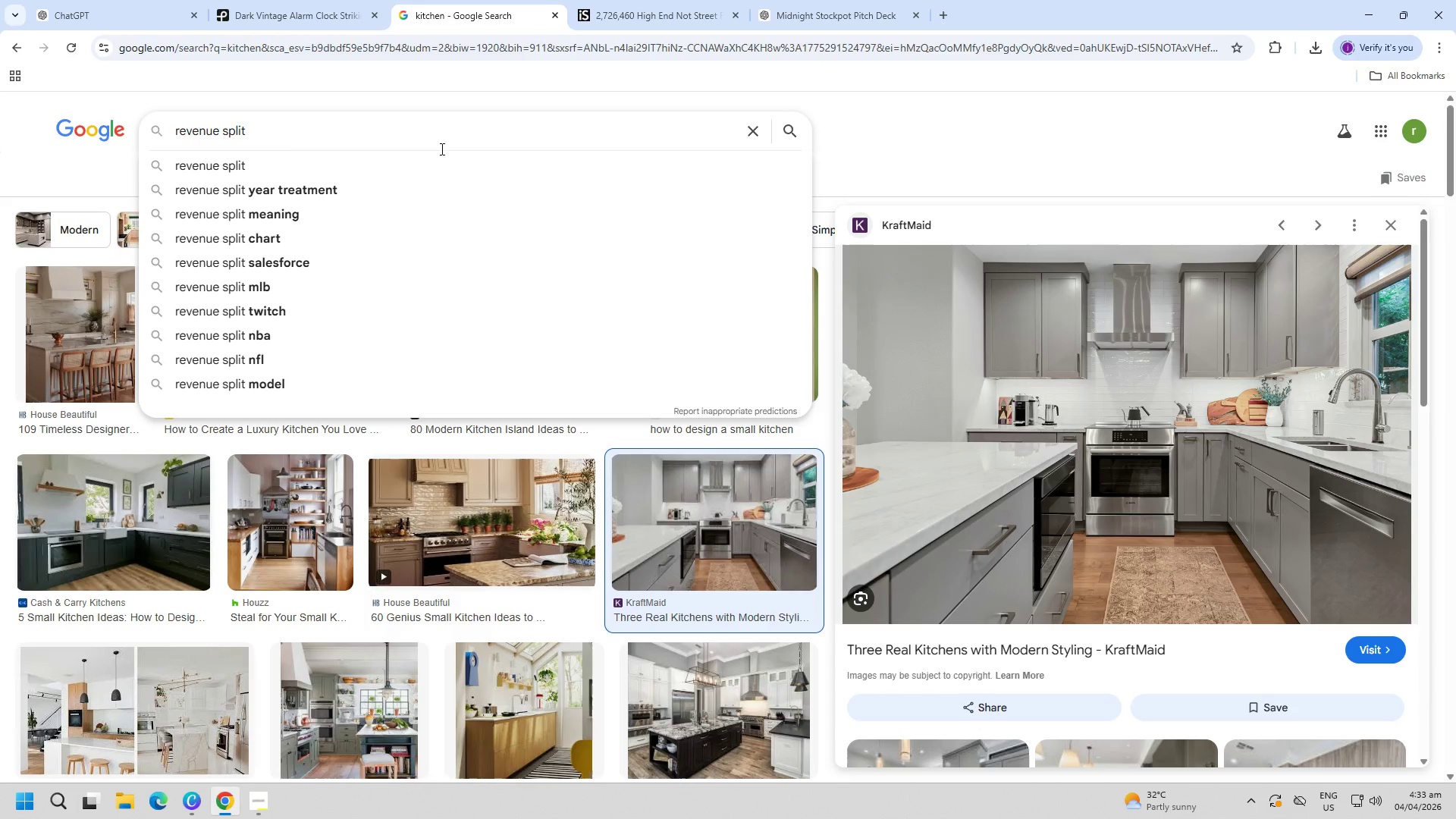 
key(Enter)
 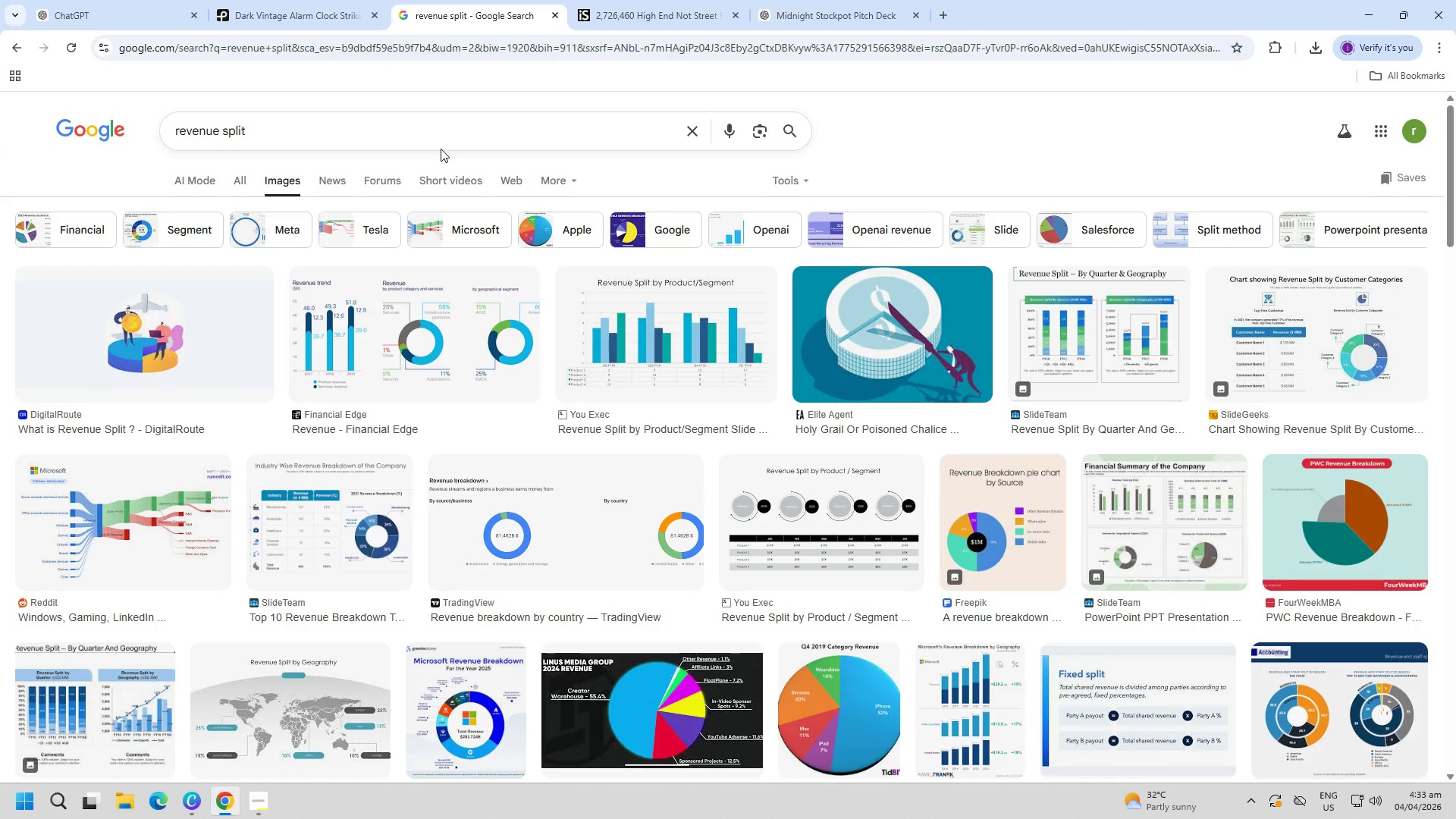 
left_click([149, 344])
 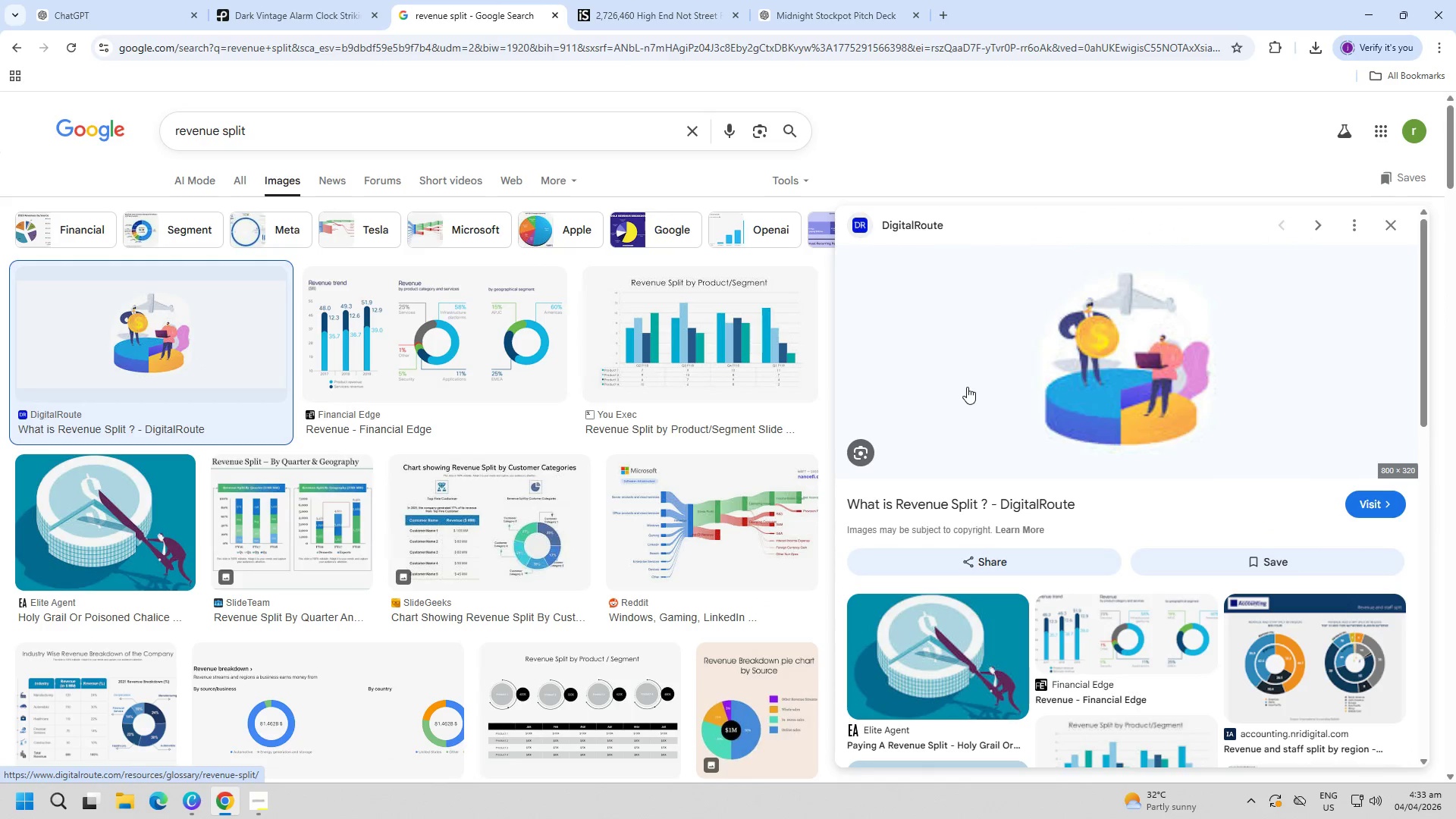 
left_click([1005, 369])
 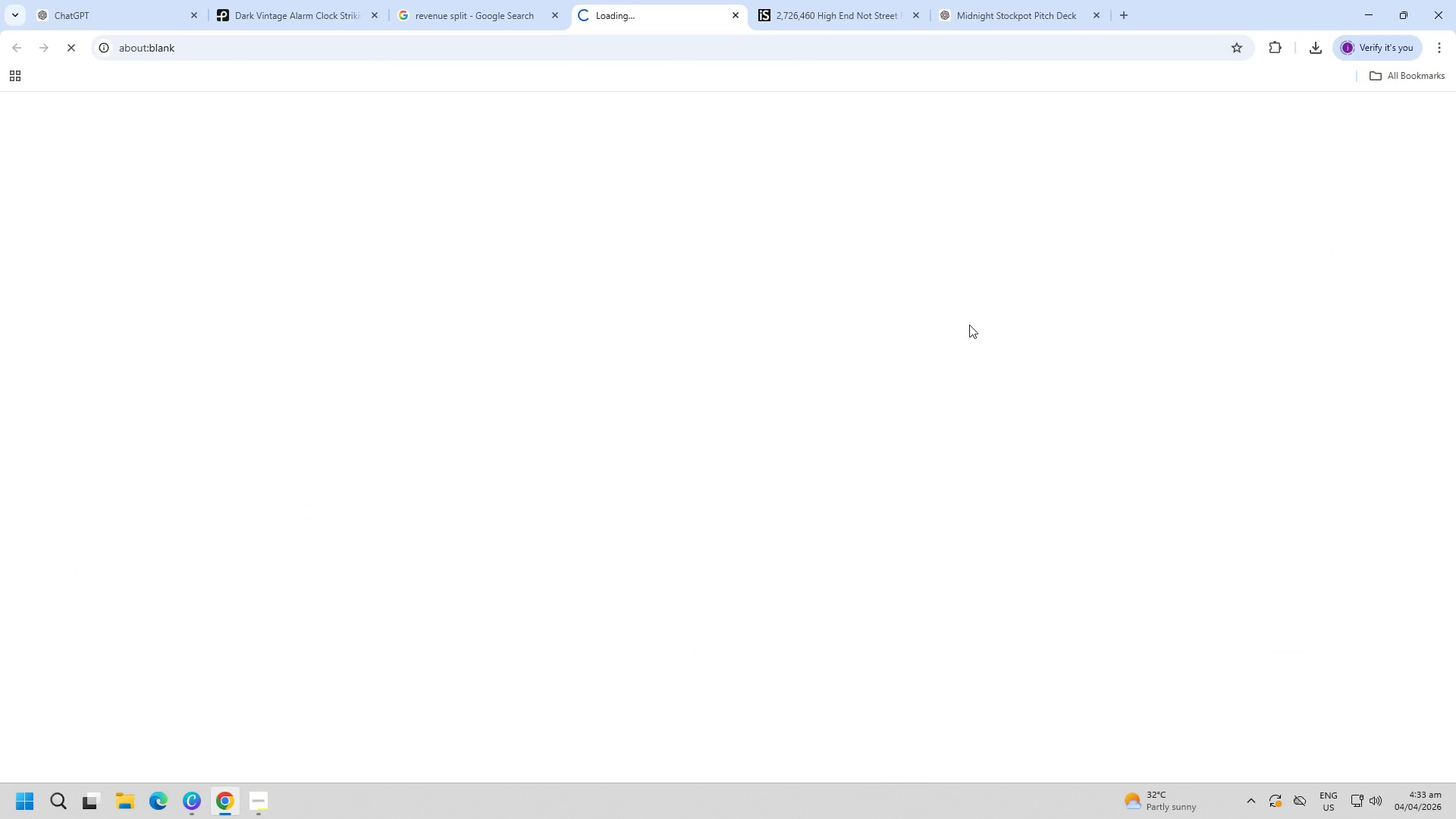 
mouse_move([899, 359])
 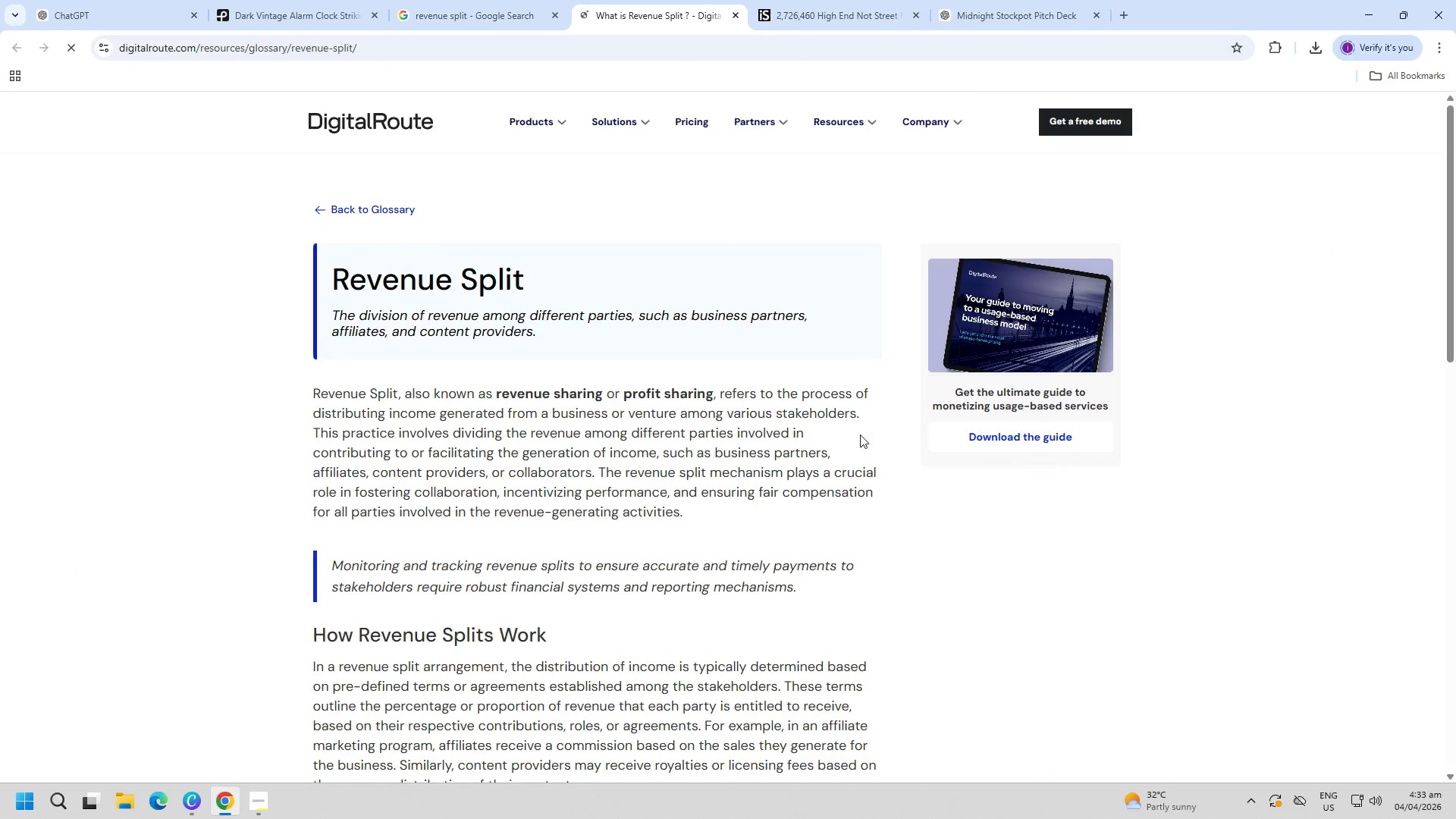 
scroll: coordinate [845, 463], scroll_direction: down, amount: 6.0
 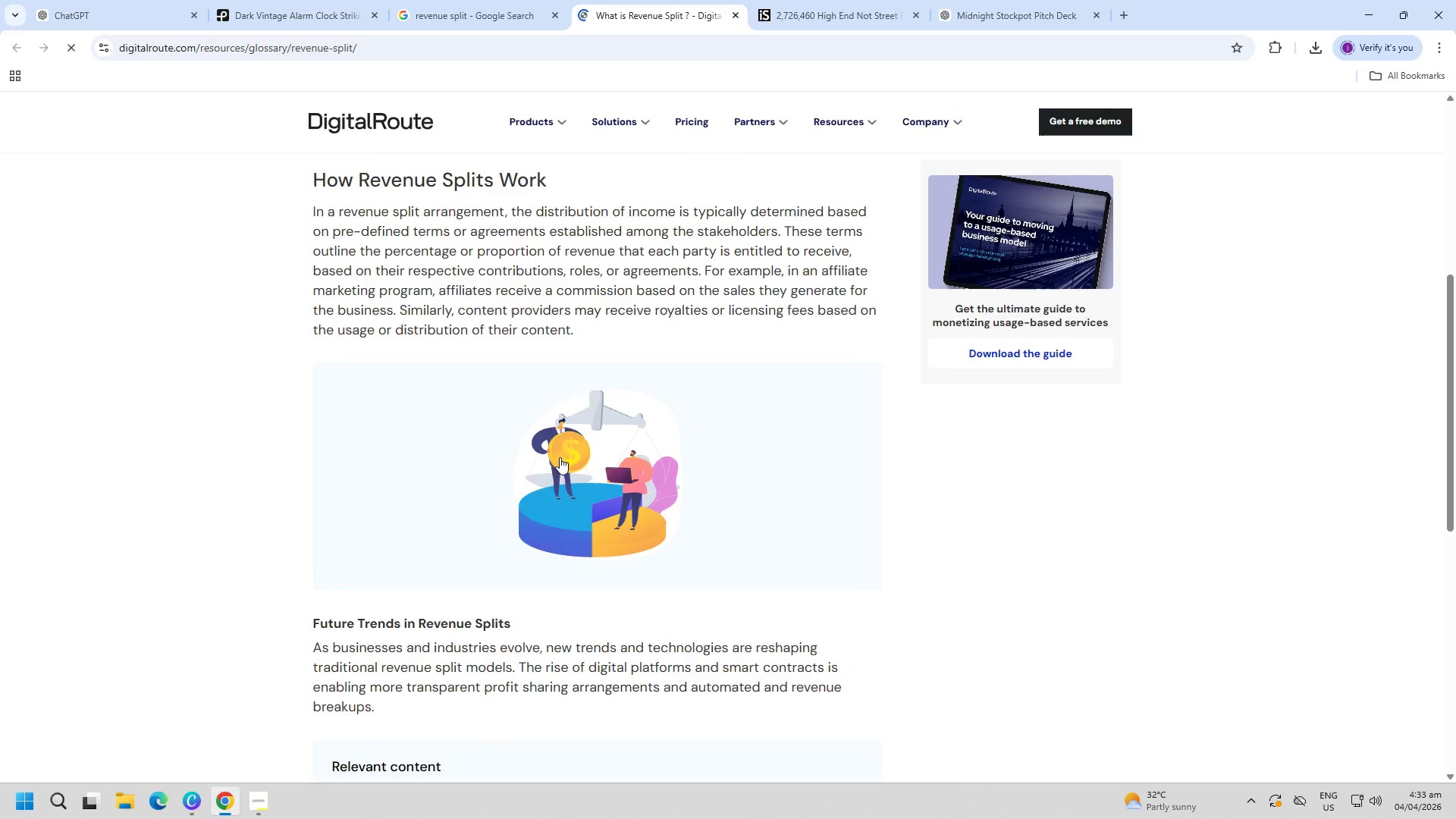 
key(PageDown)
 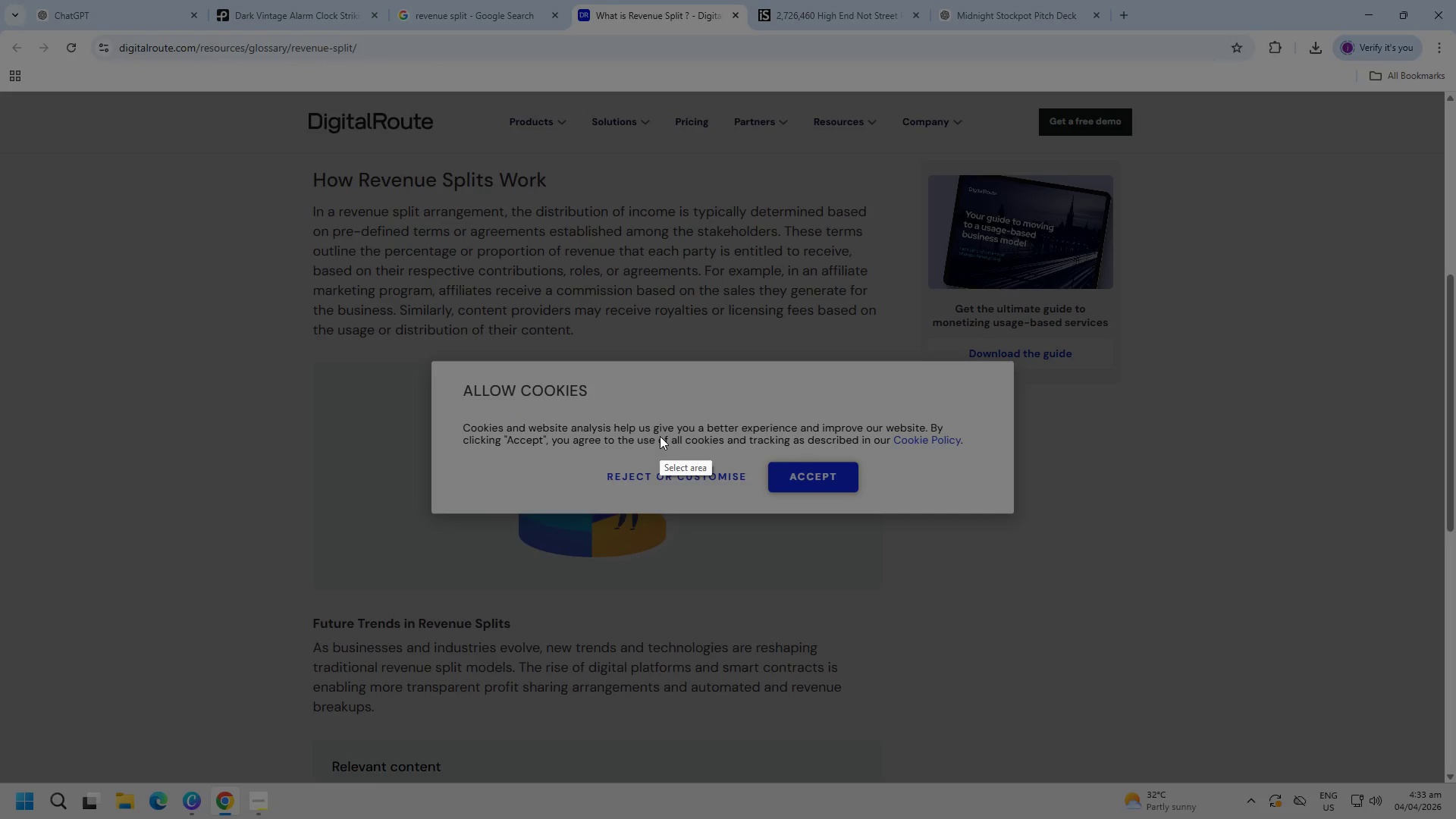 
key(Escape)
 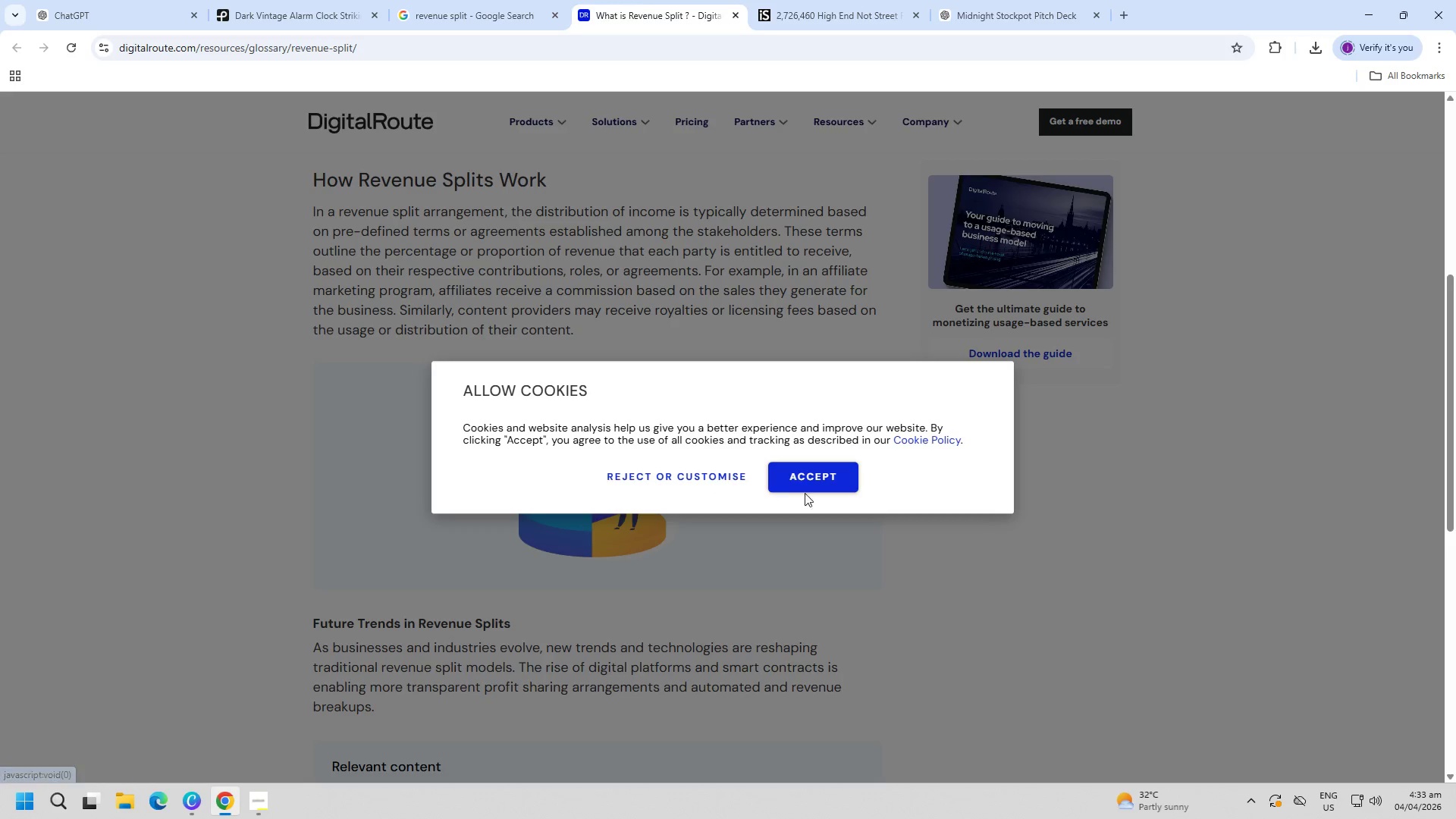 
left_click([815, 486])
 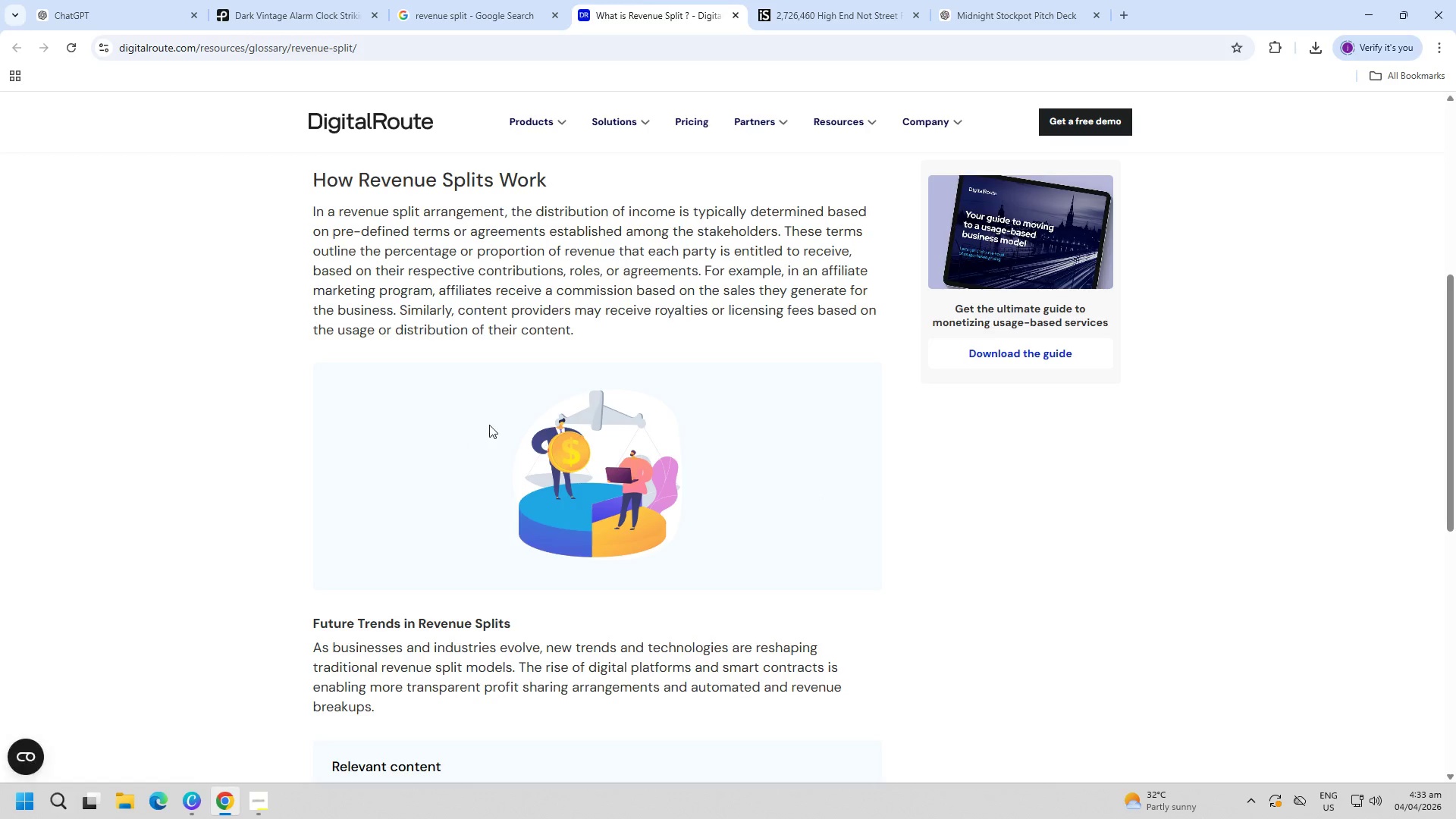 
key(PageDown)
 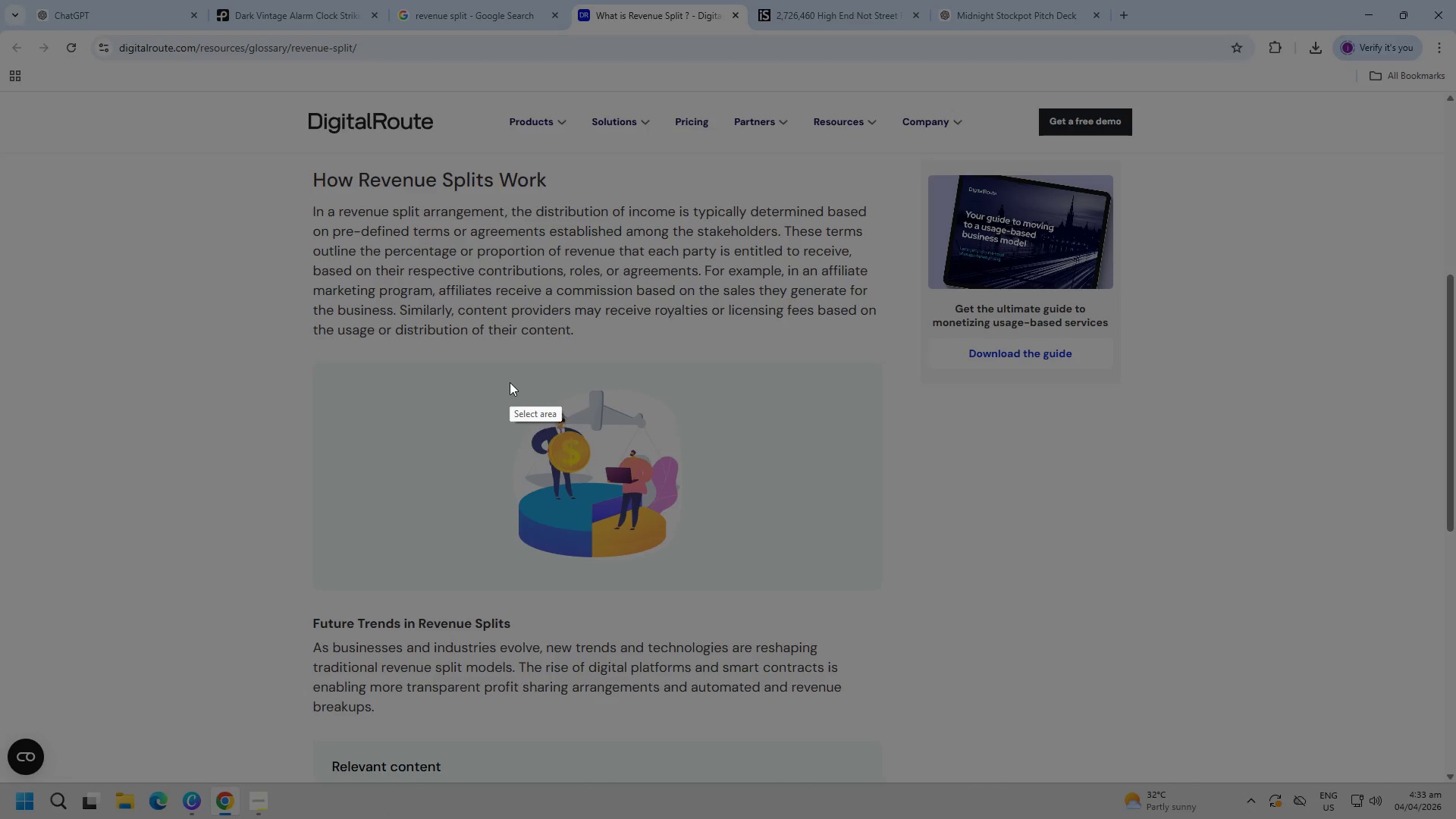 
left_click_drag(start_coordinate=[510, 381], to_coordinate=[689, 563])
 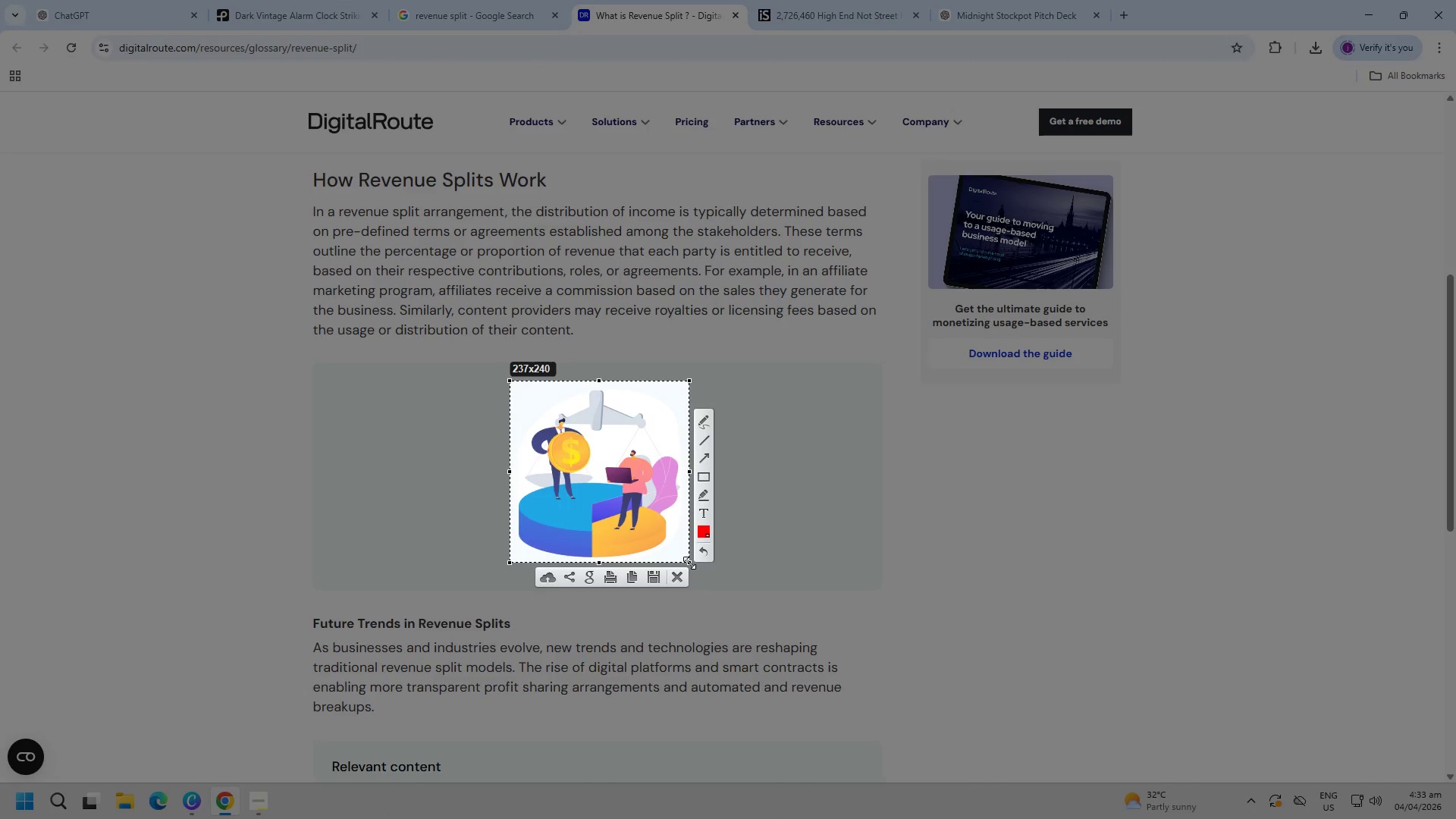 
key(Control+C)
 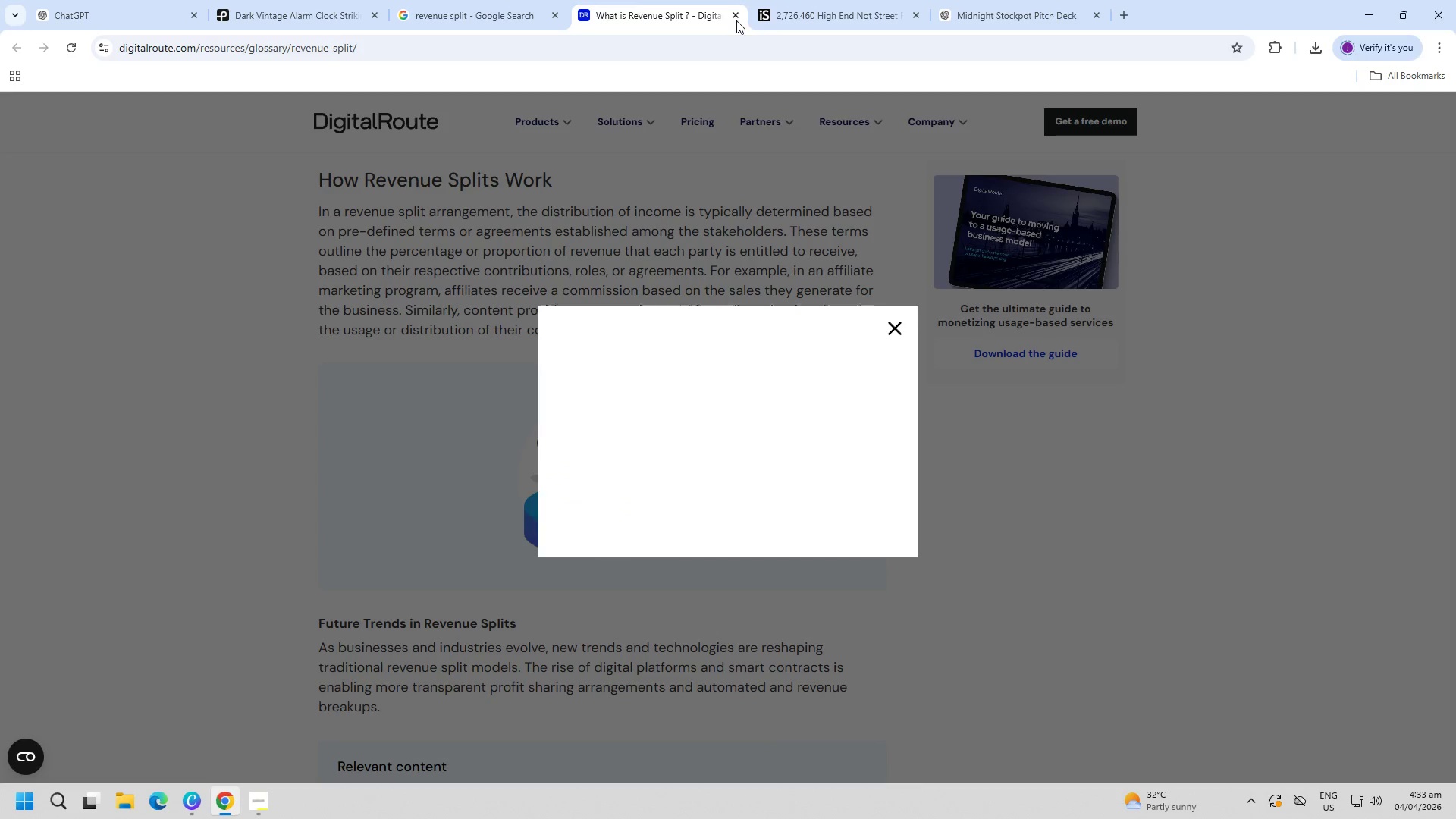 
left_click([736, 15])
 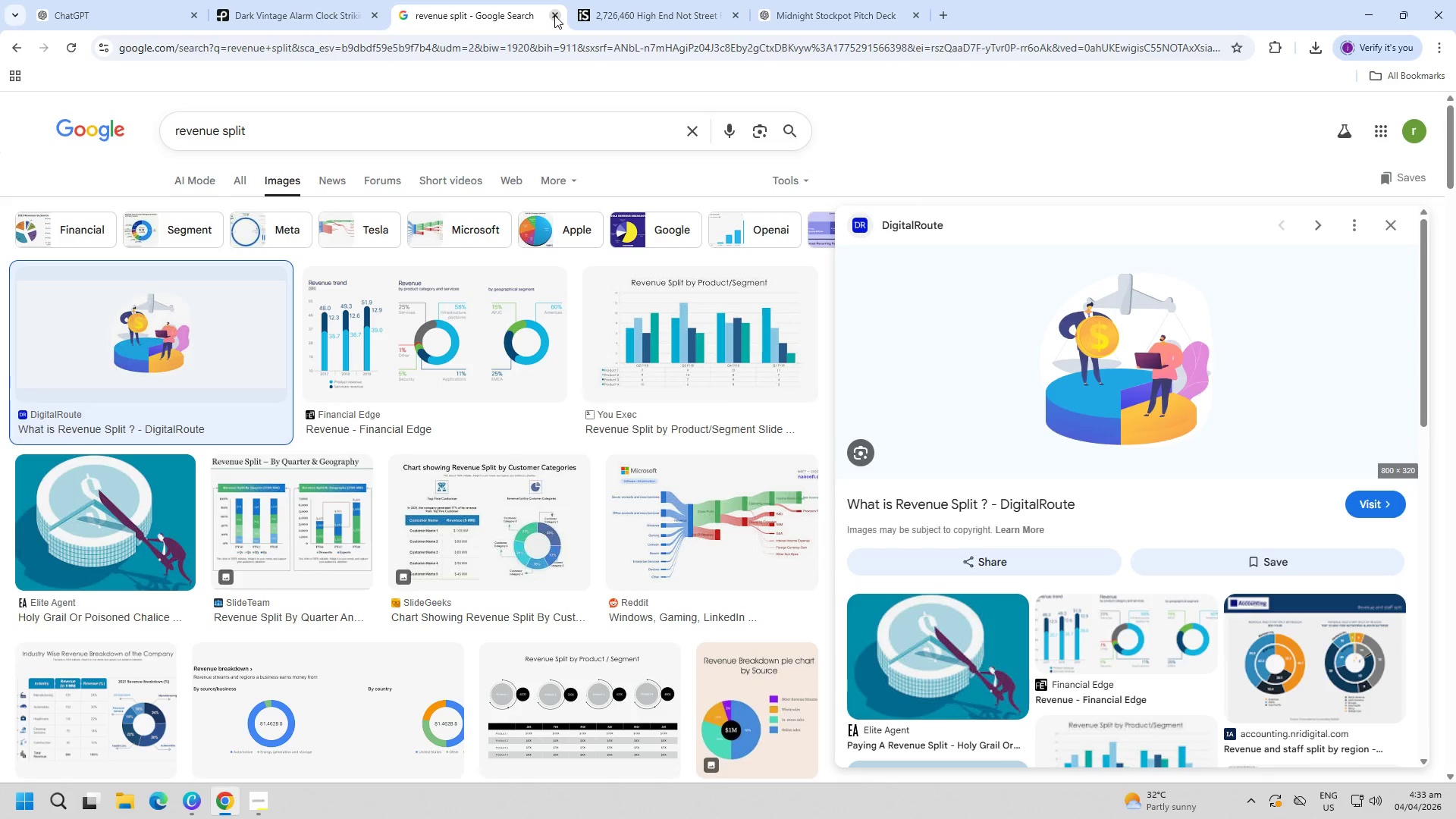 
left_click([325, 0])
 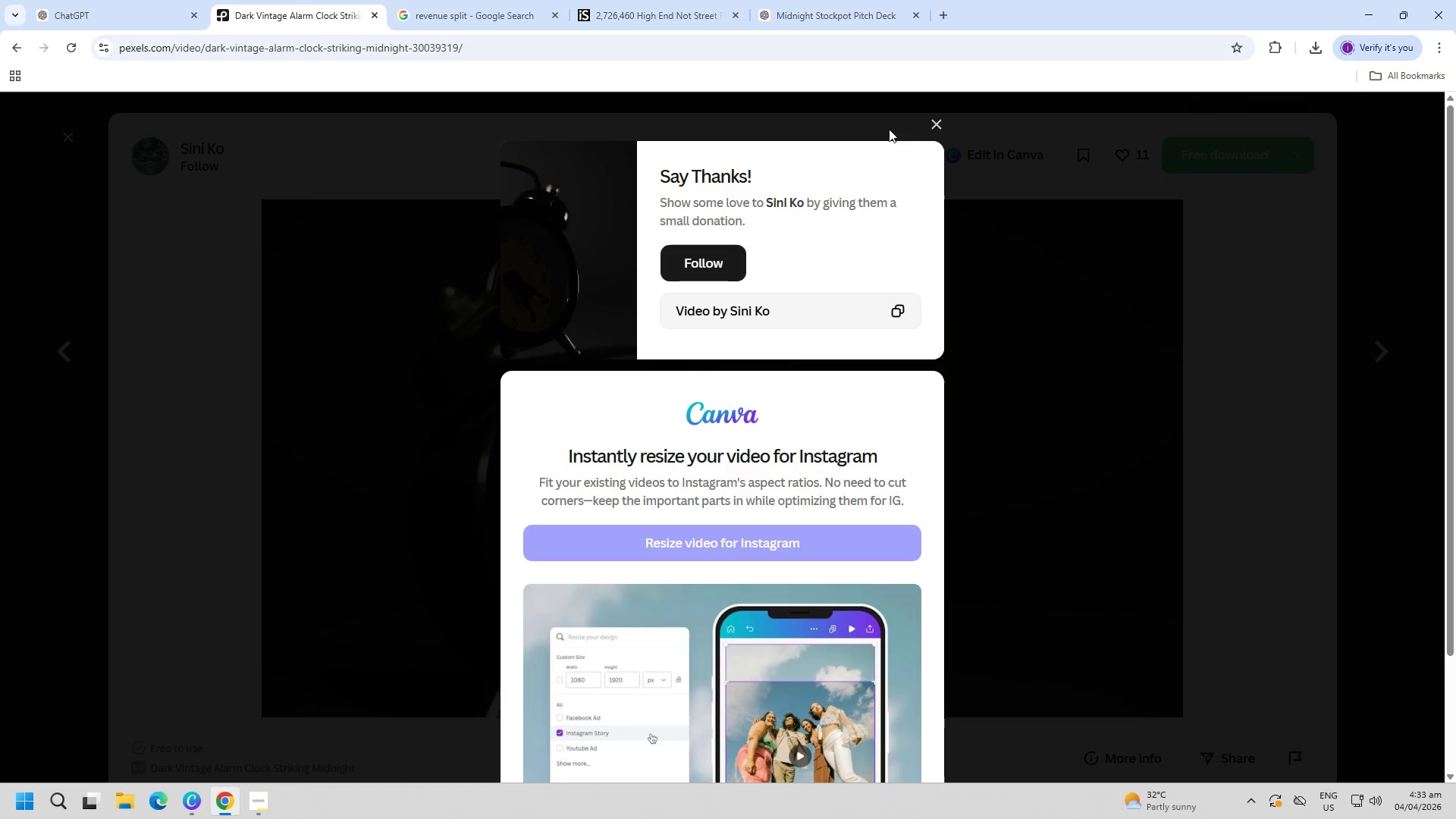 
left_click([931, 128])
 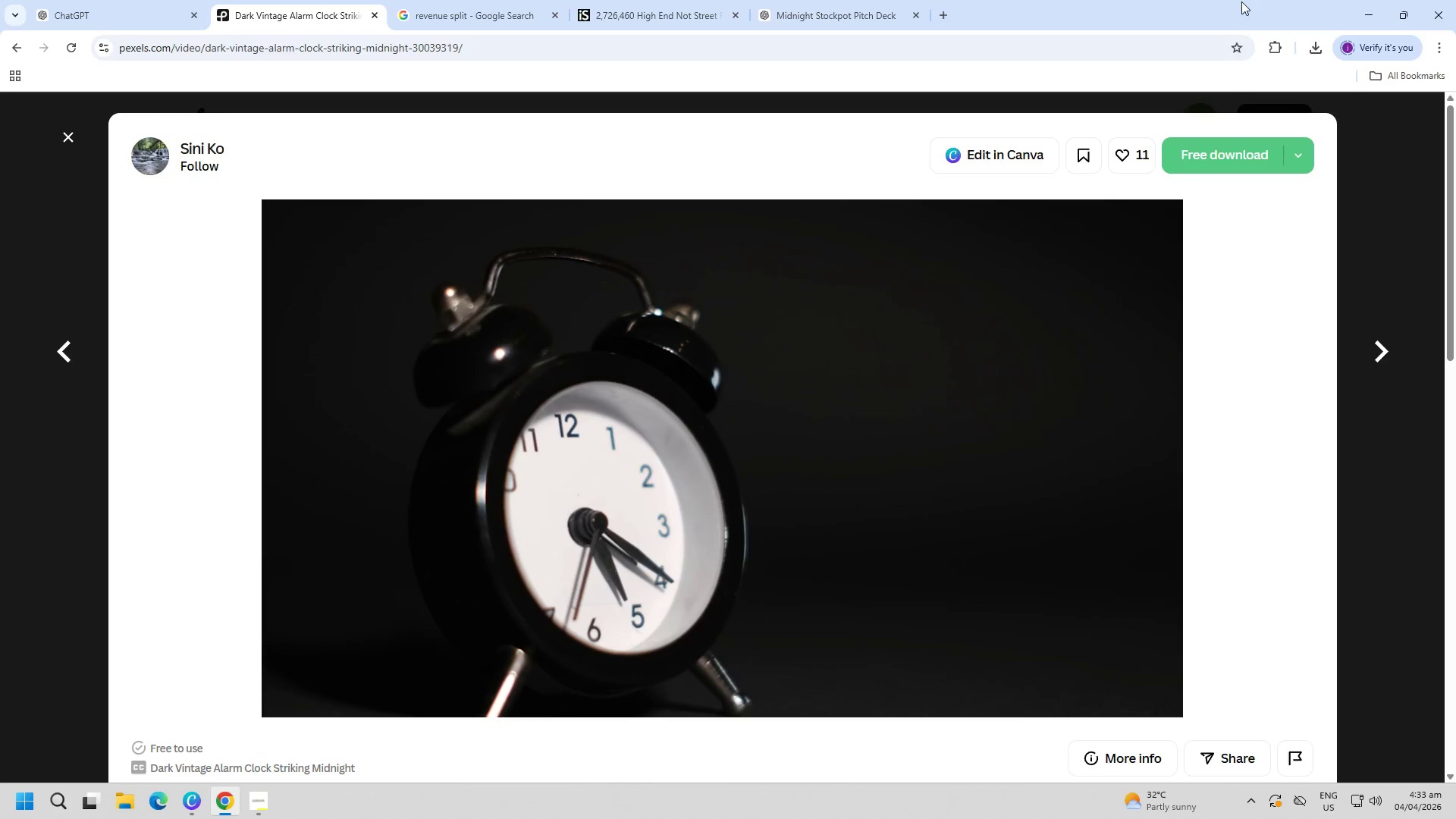 
left_click([1361, 20])
 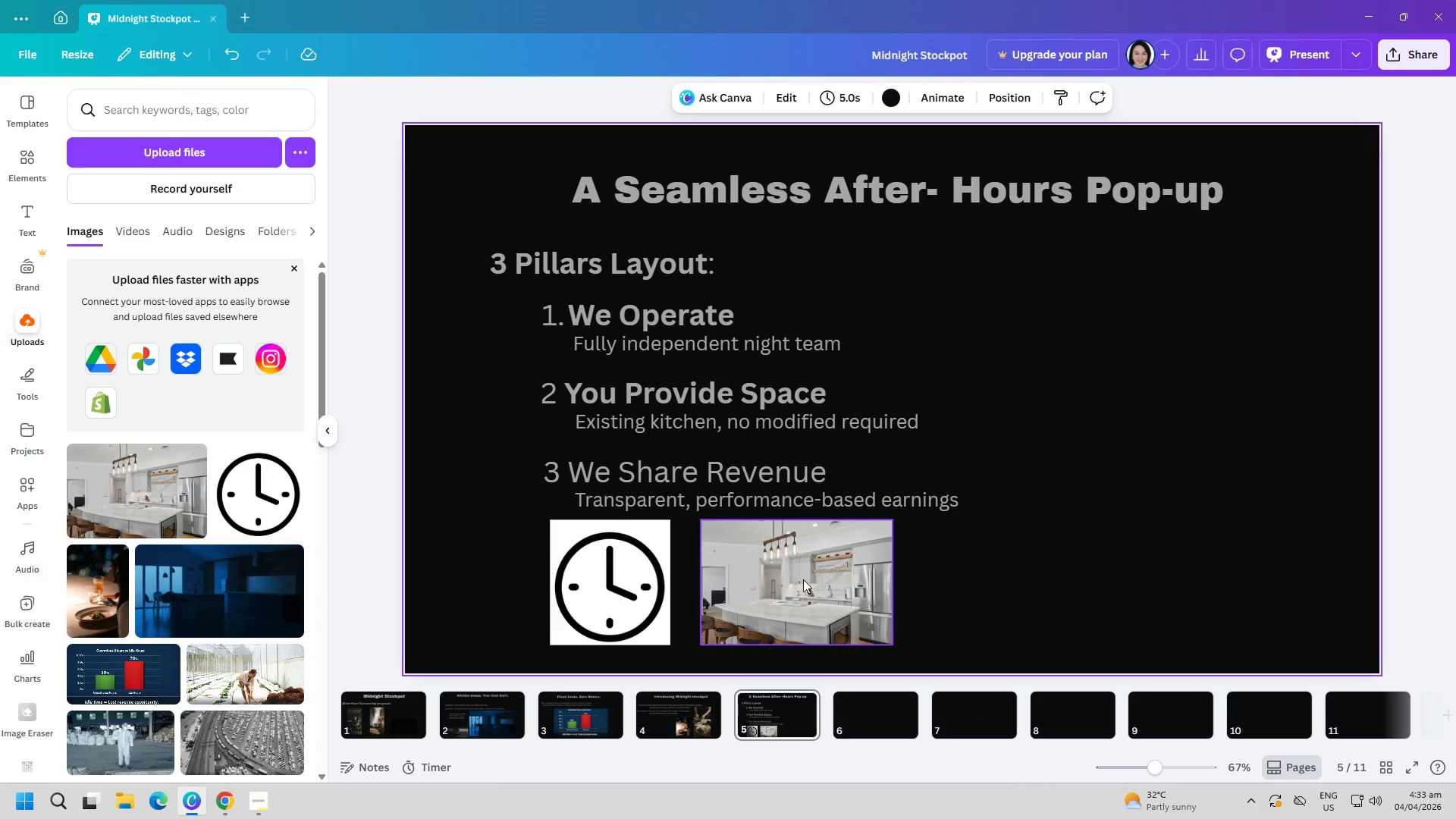 
left_click([1003, 554])
 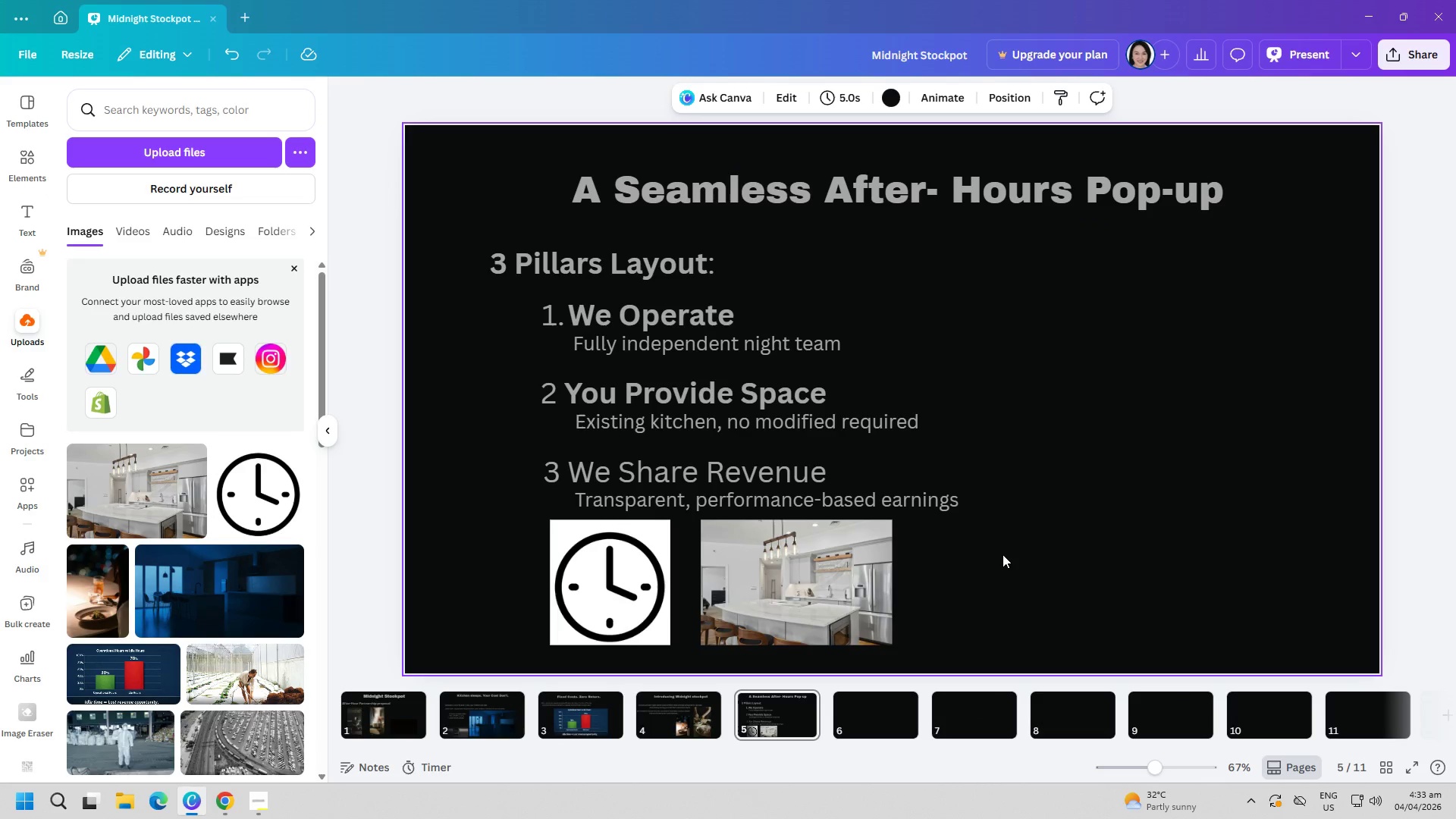 
key(Control+ControlLeft)
 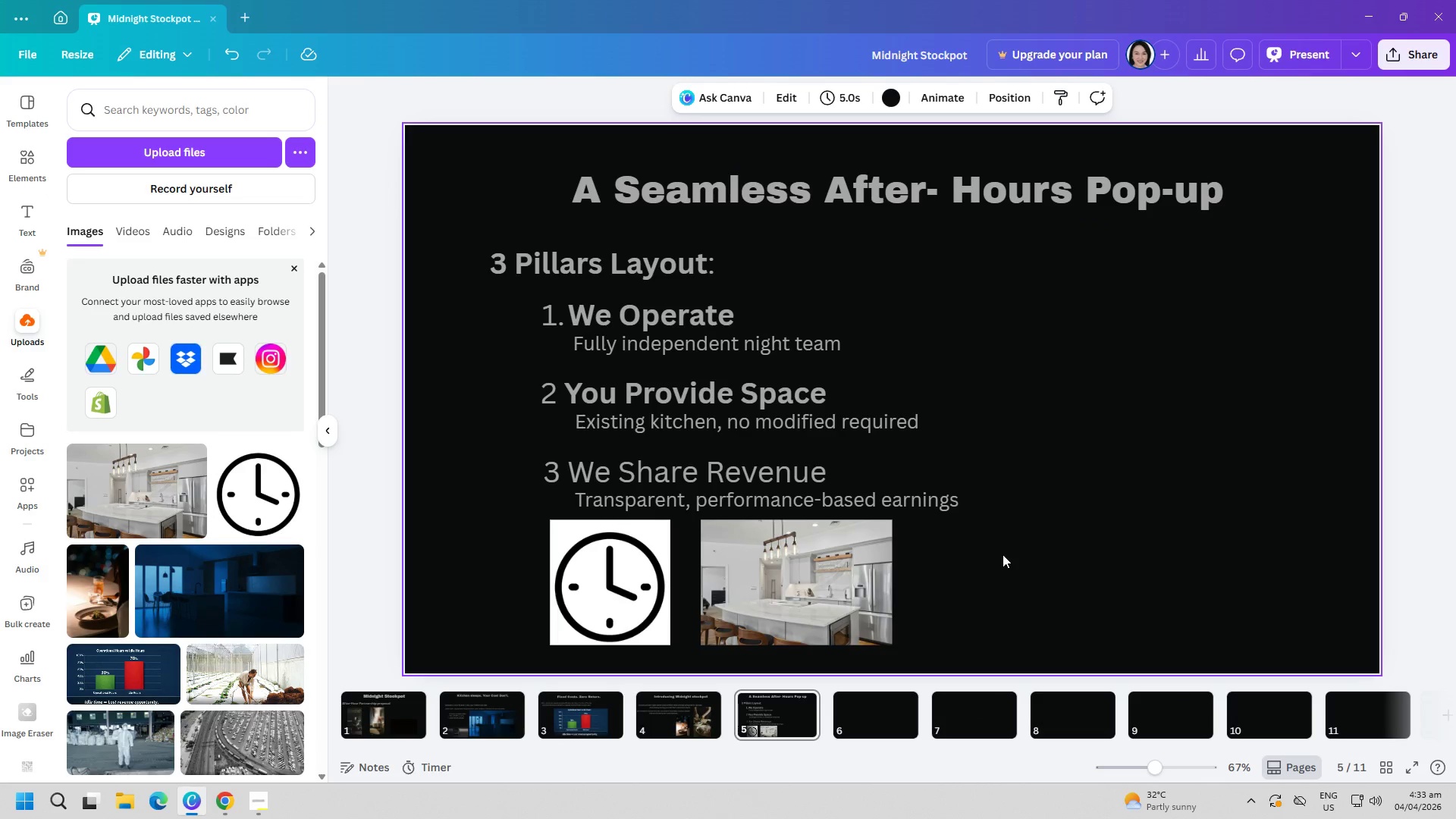 
key(Control+V)
 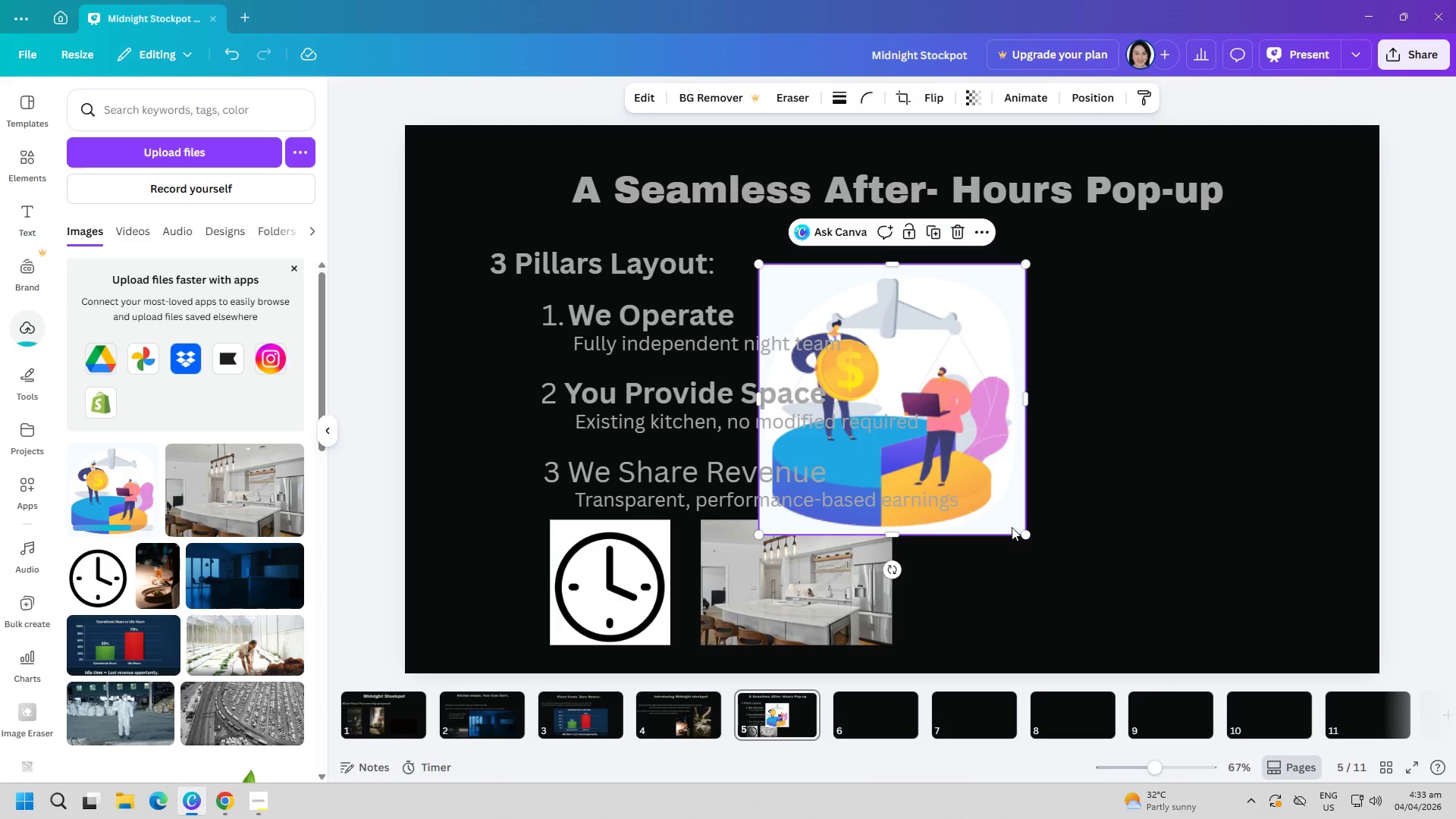 
left_click_drag(start_coordinate=[1023, 530], to_coordinate=[950, 404])
 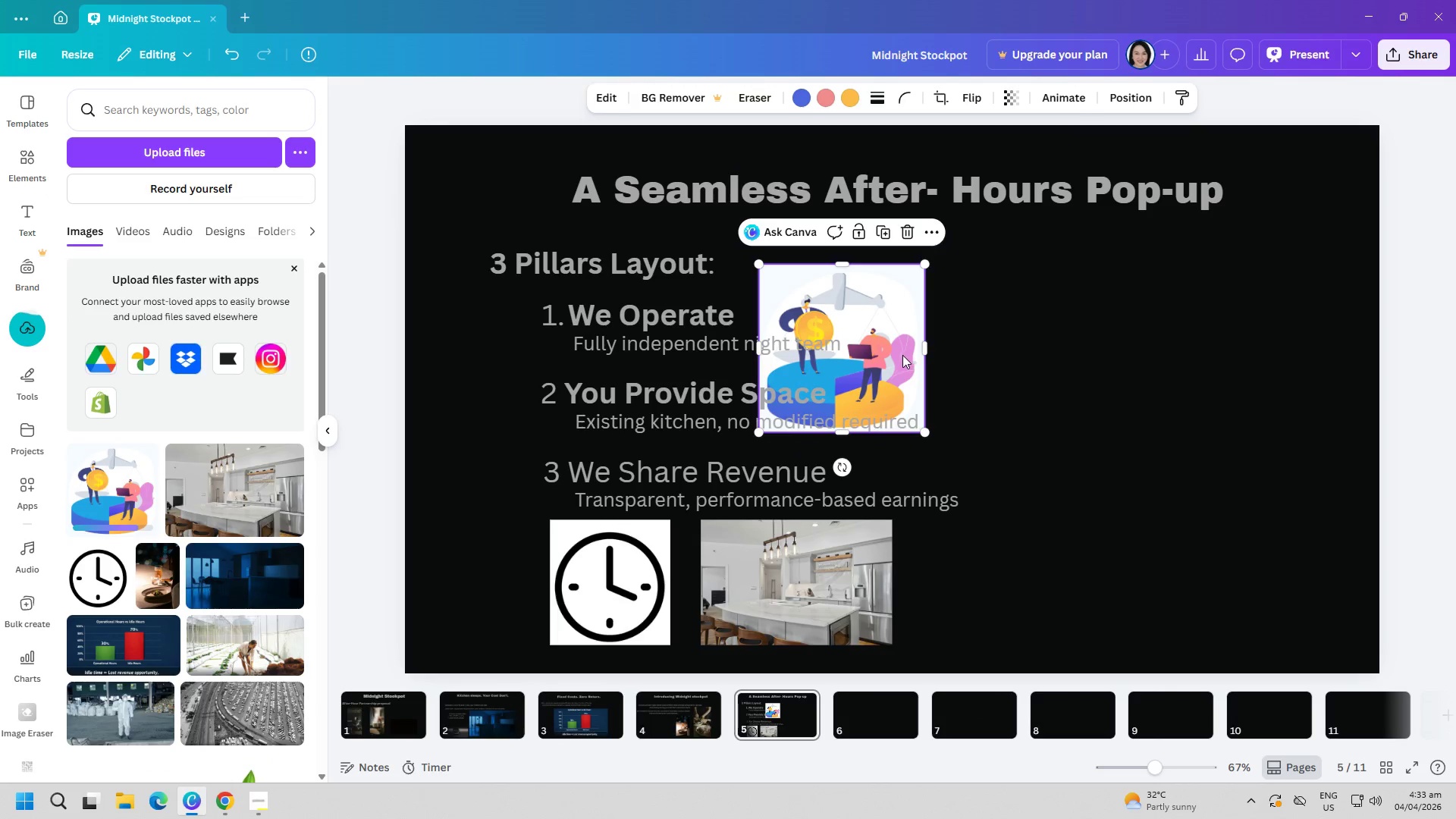 
left_click_drag(start_coordinate=[894, 355], to_coordinate=[1132, 575])
 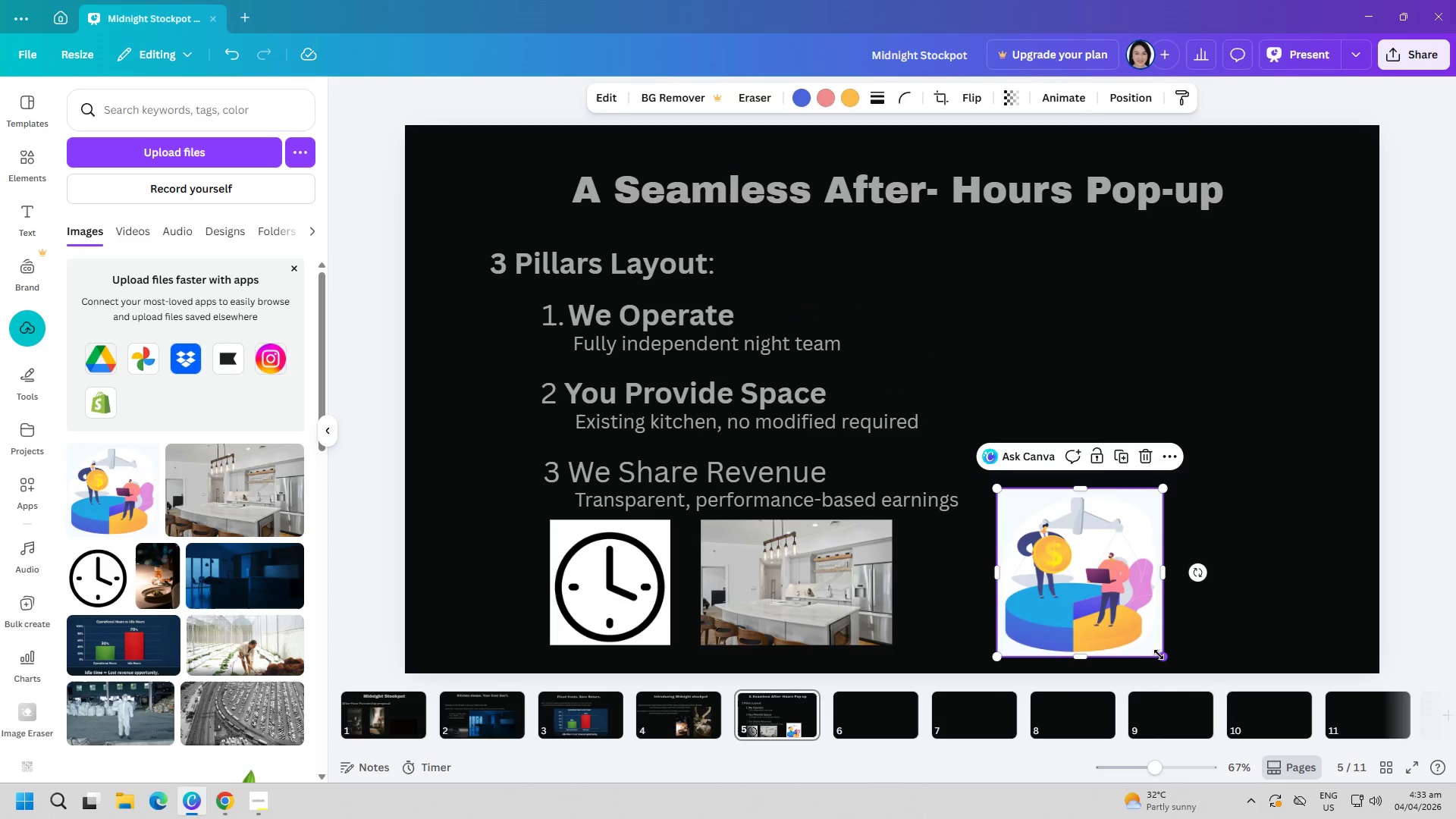 
left_click_drag(start_coordinate=[1162, 654], to_coordinate=[1129, 616])
 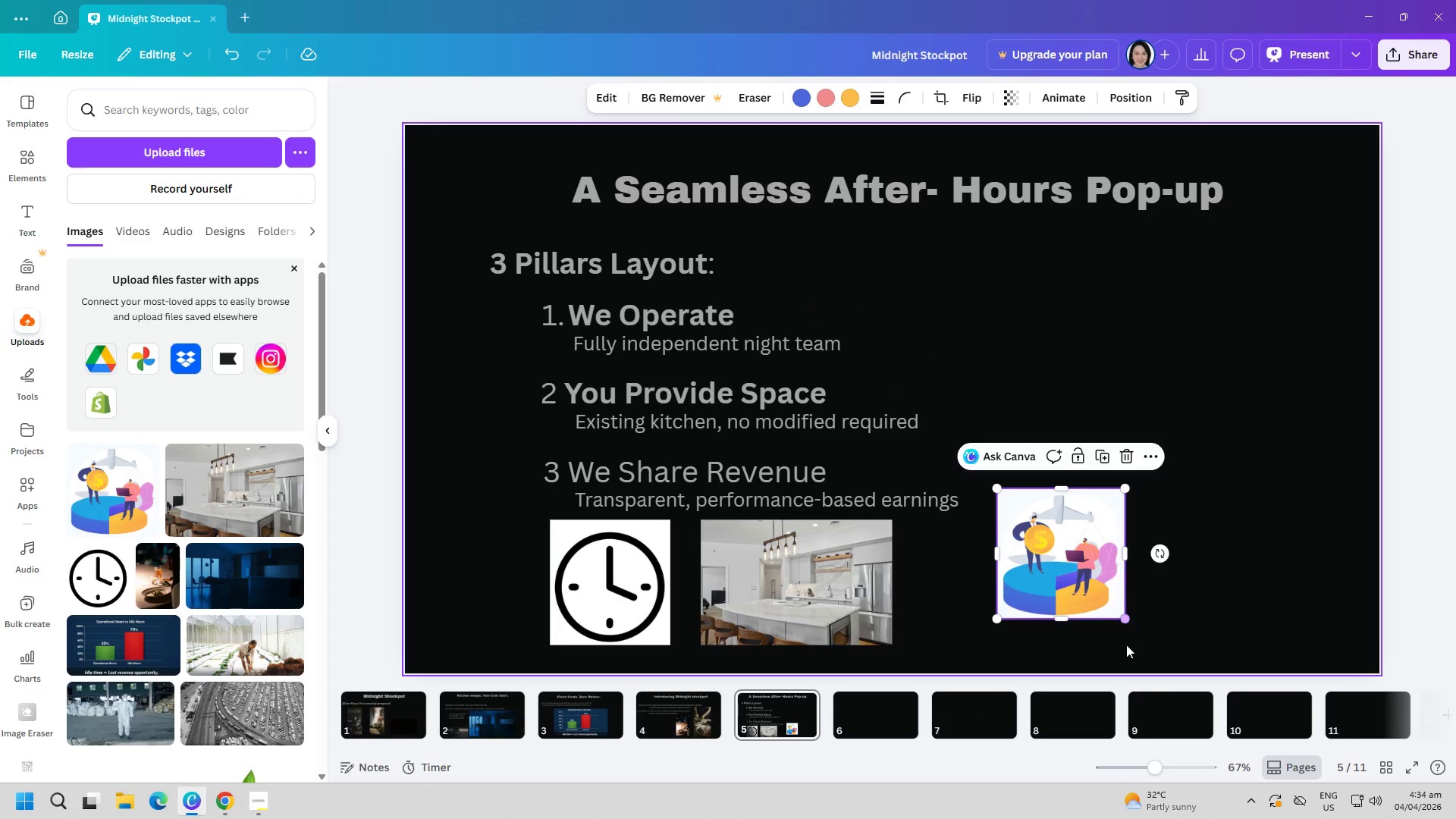 
left_click([1126, 645])
 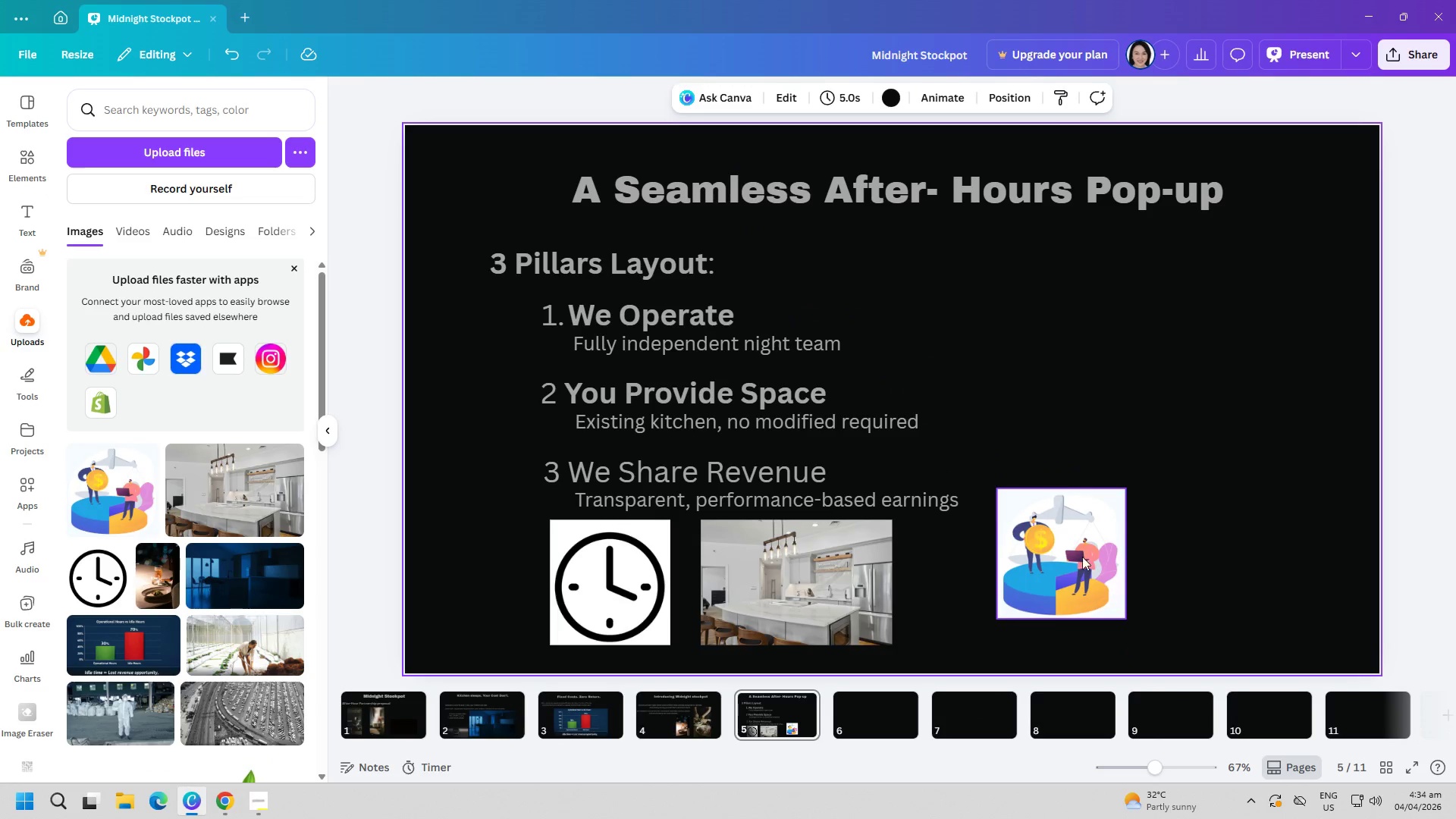 
left_click_drag(start_coordinate=[1080, 554], to_coordinate=[1080, 587])
 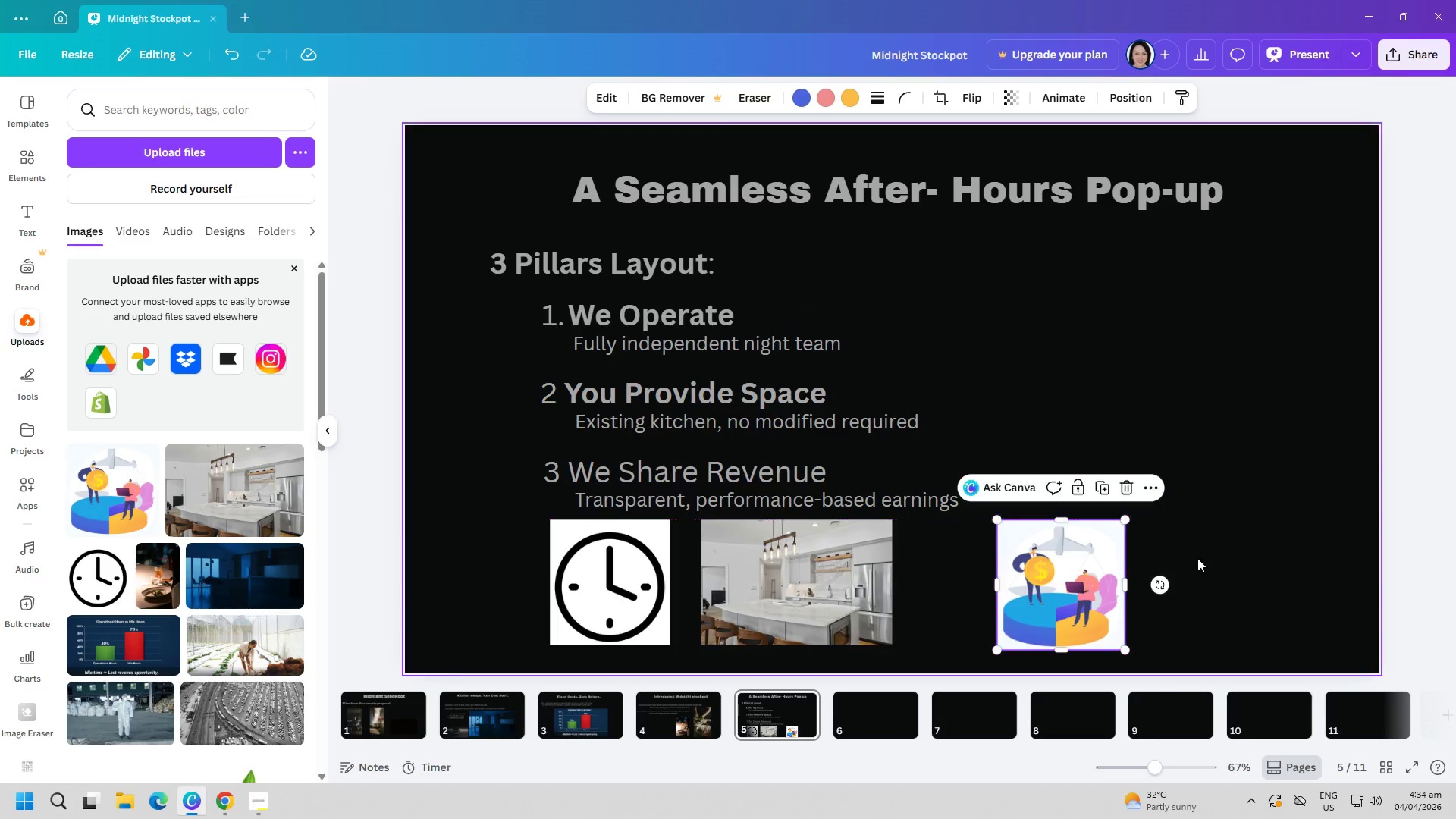 
left_click([1197, 558])
 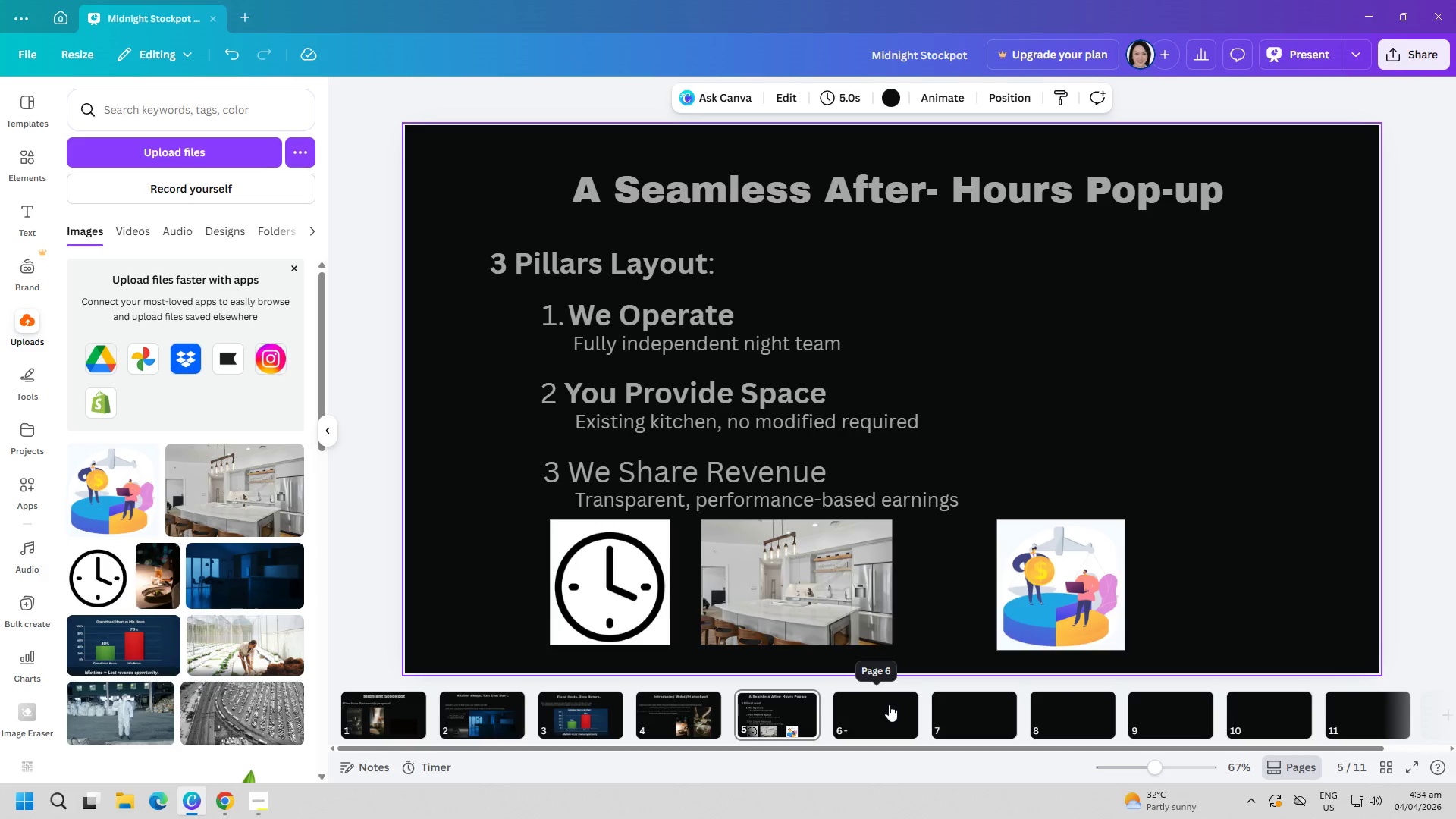 
left_click_drag(start_coordinate=[843, 592], to_coordinate=[866, 592])
 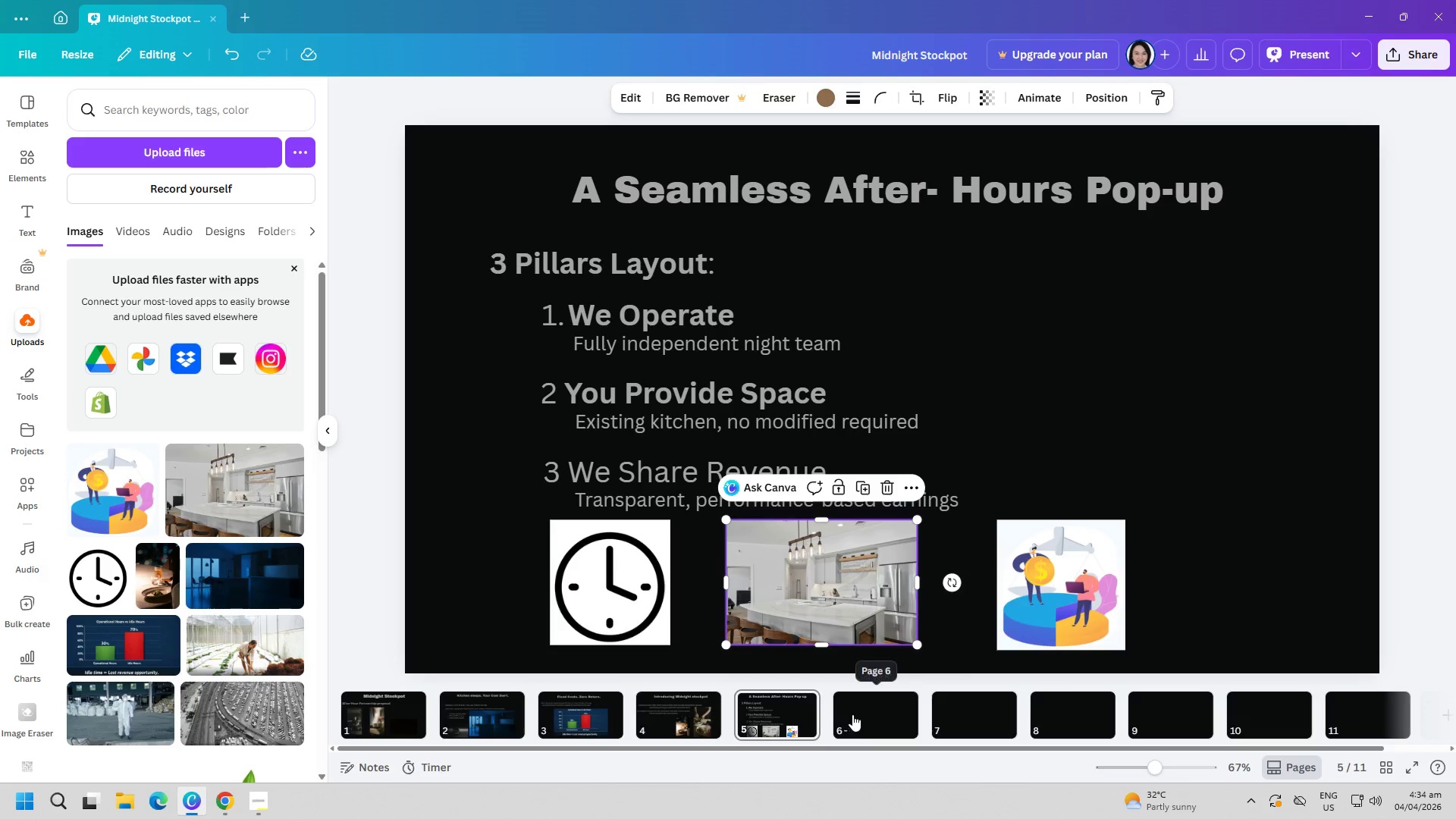 
left_click([1218, 504])
 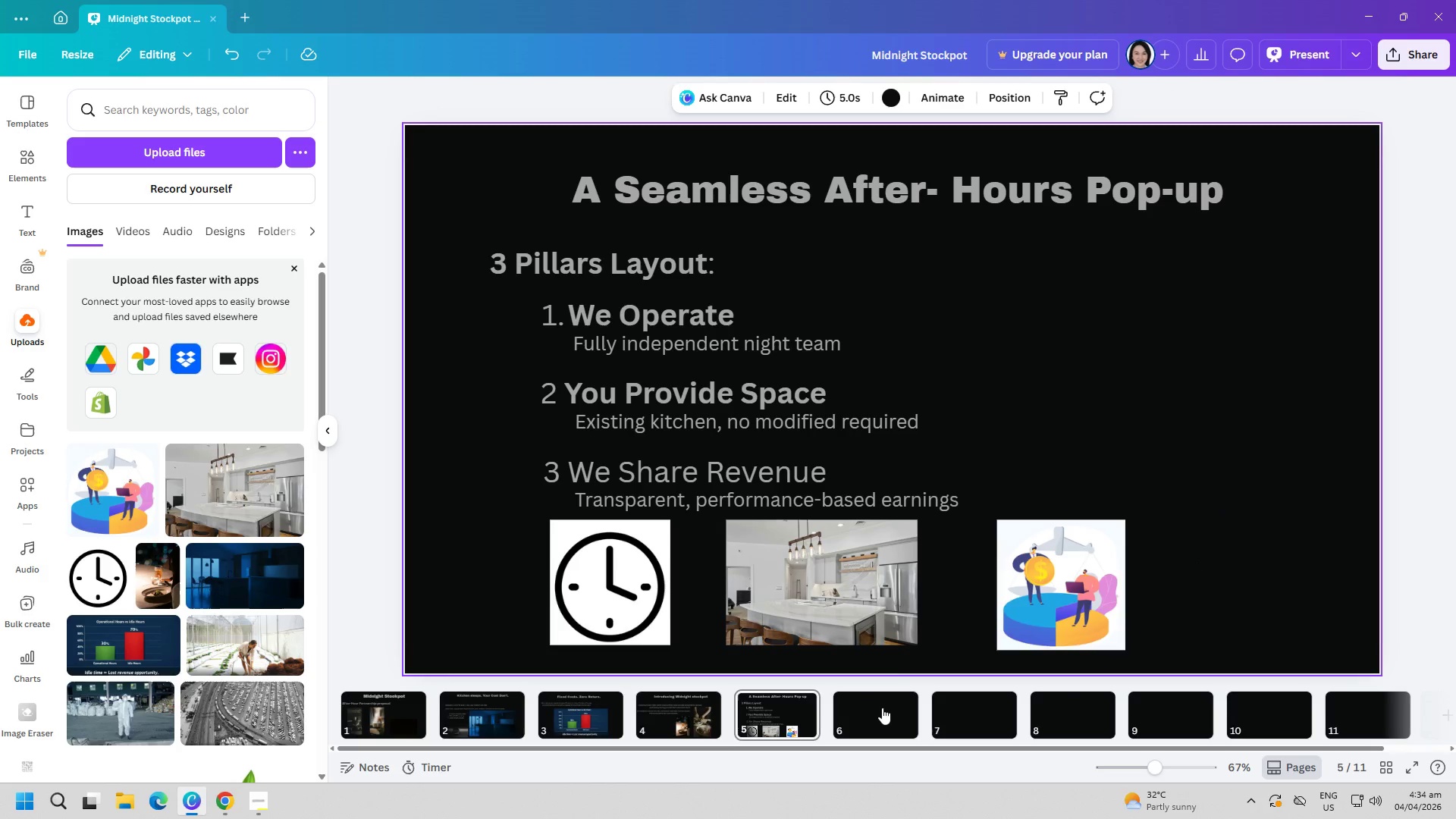 
left_click([882, 708])
 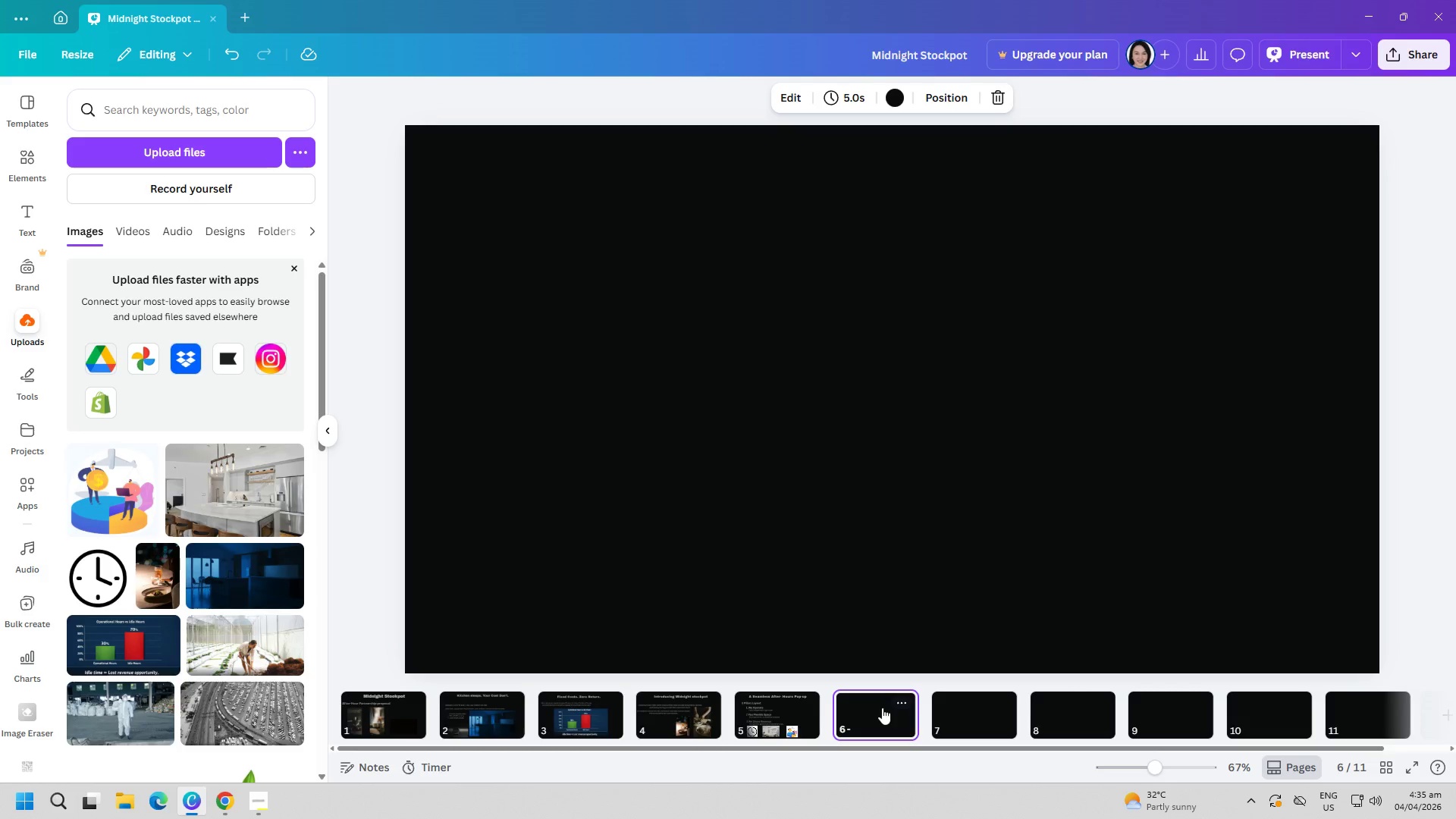 
wait(104.47)
 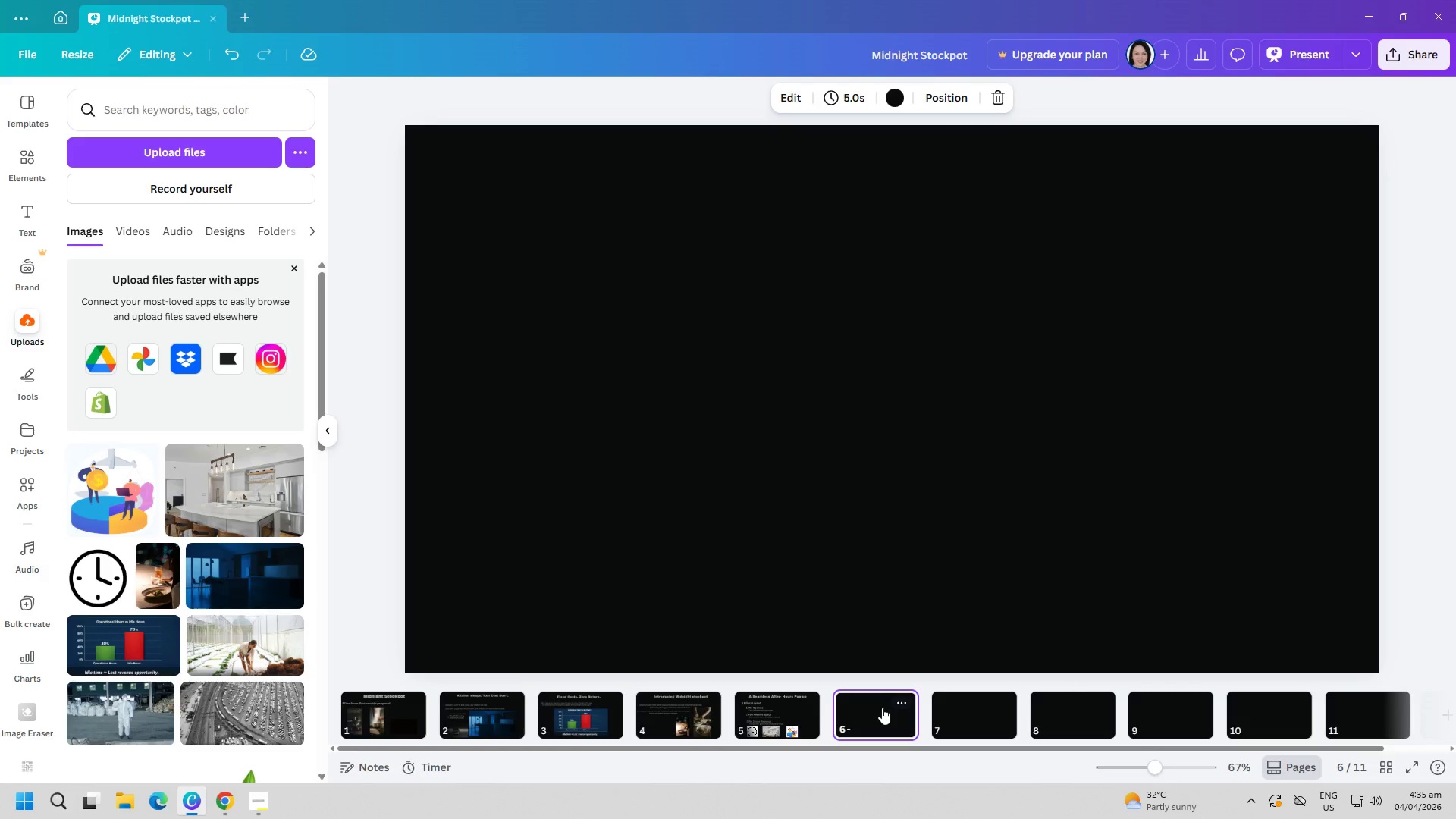 
left_click([812, 704])
 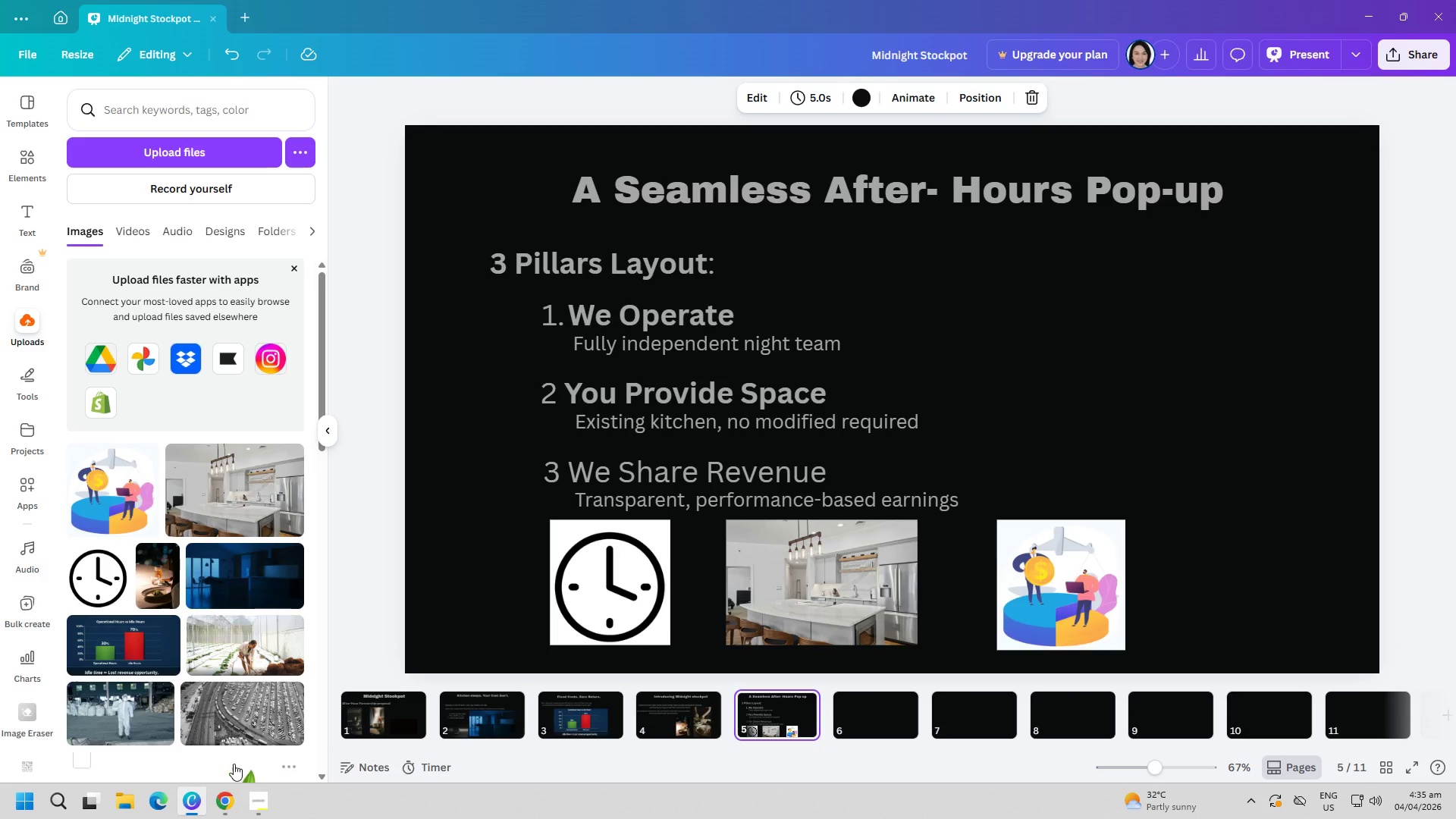 
left_click([262, 808])